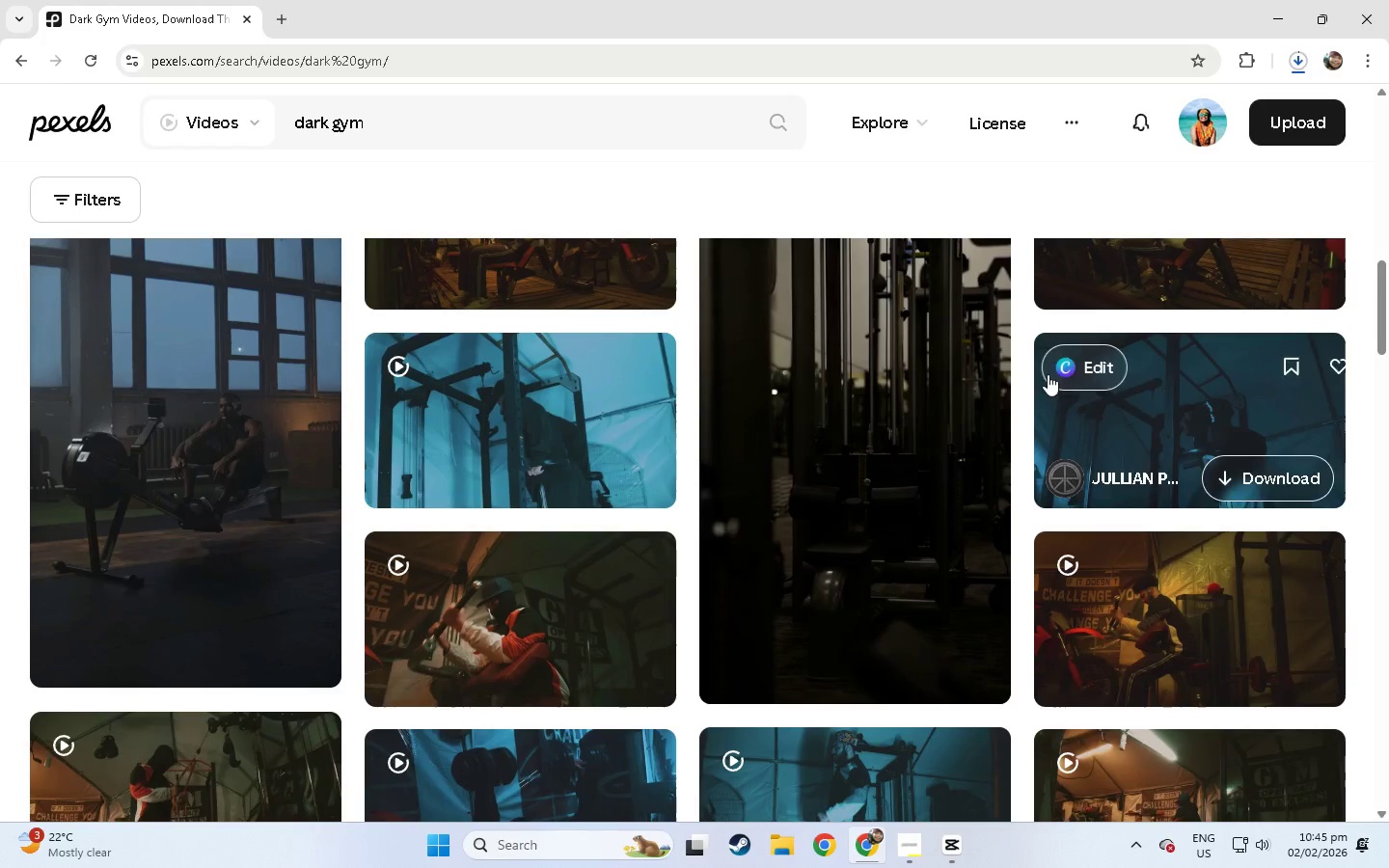 
scroll: coordinate [211, 610], scroll_direction: up, amount: 19.0
 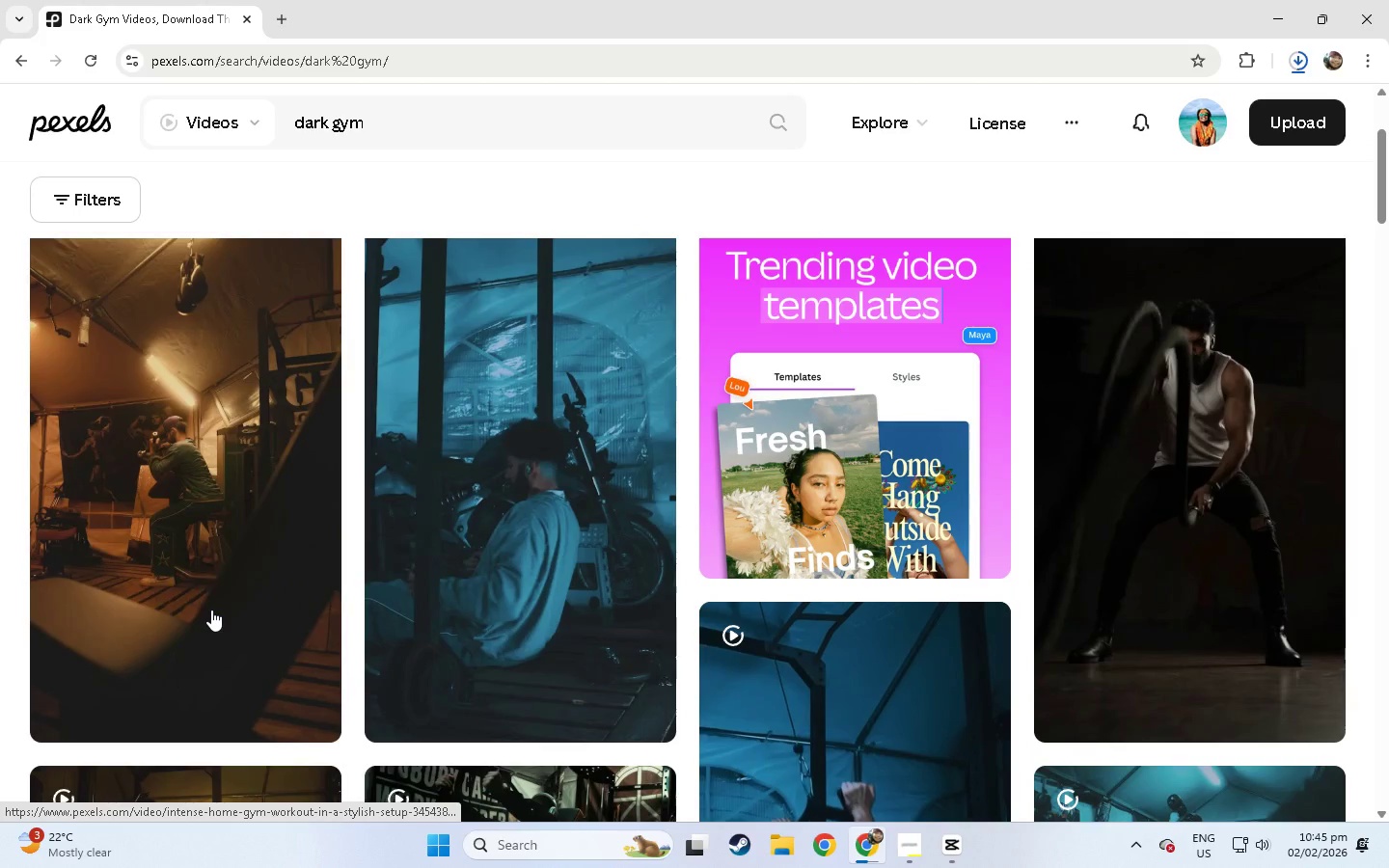 
scroll: coordinate [968, 424], scroll_direction: down, amount: 16.0
 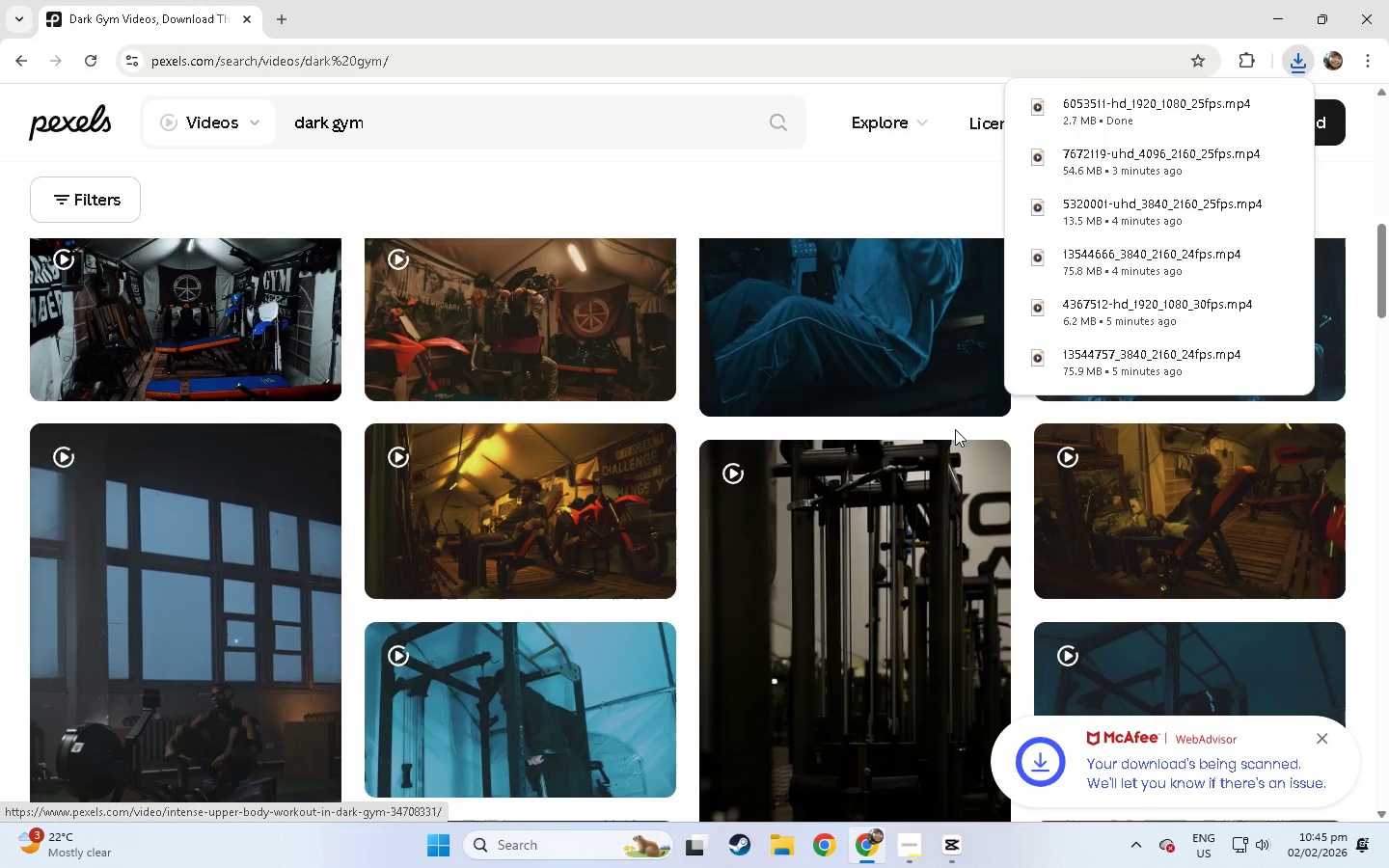 
left_click([858, 558])
 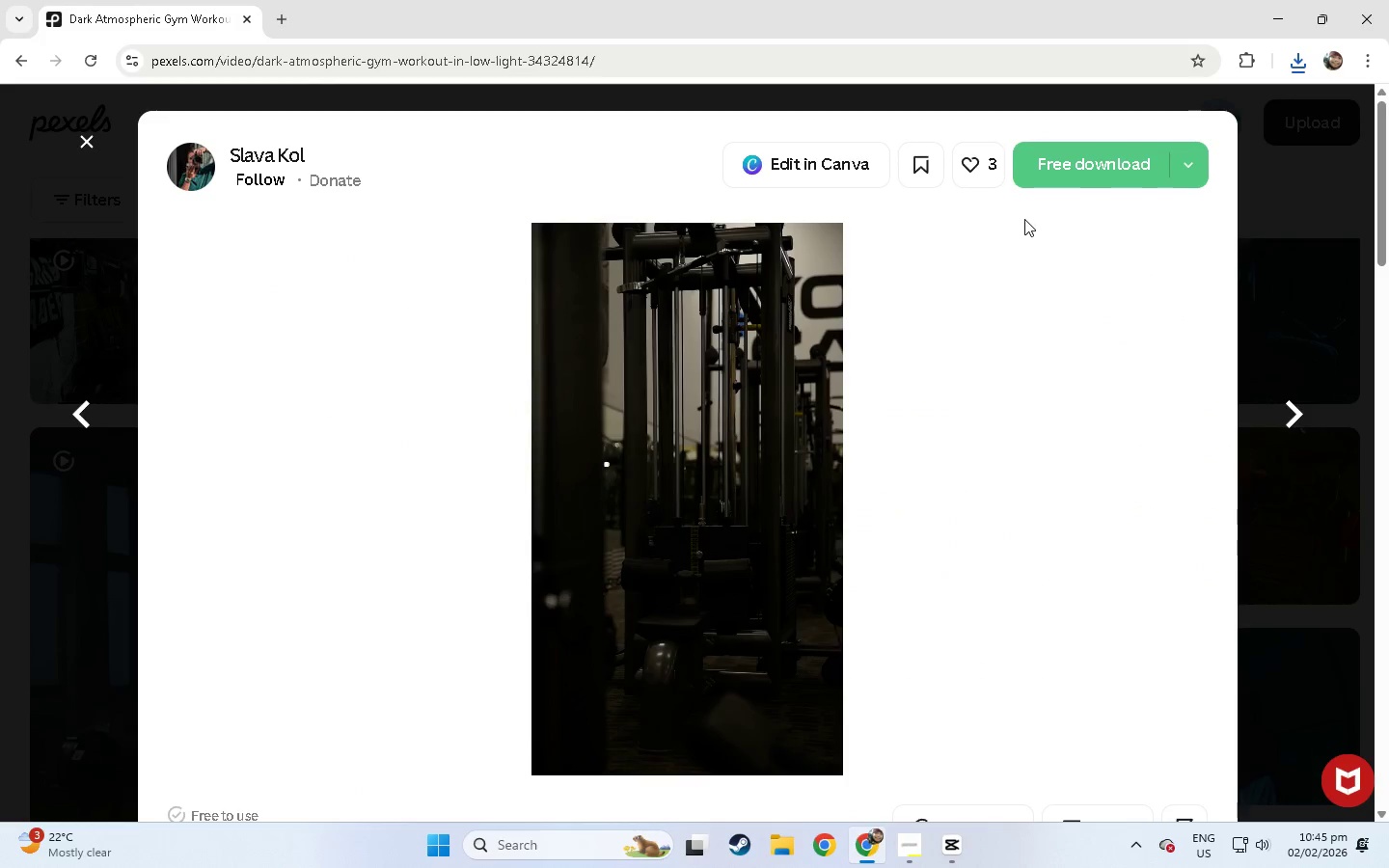 
scroll: coordinate [744, 533], scroll_direction: down, amount: 32.0
 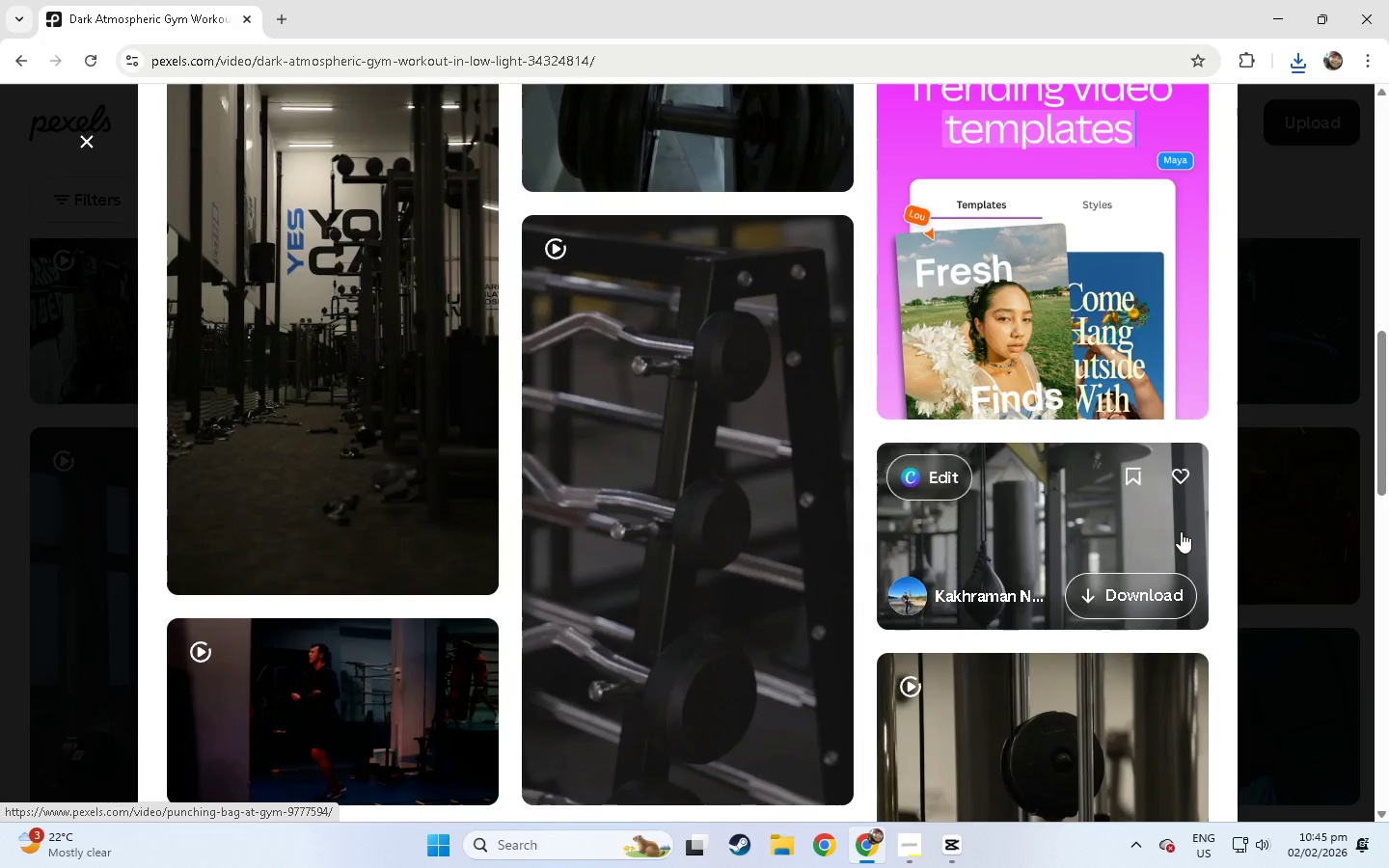 
left_click([1110, 519])
 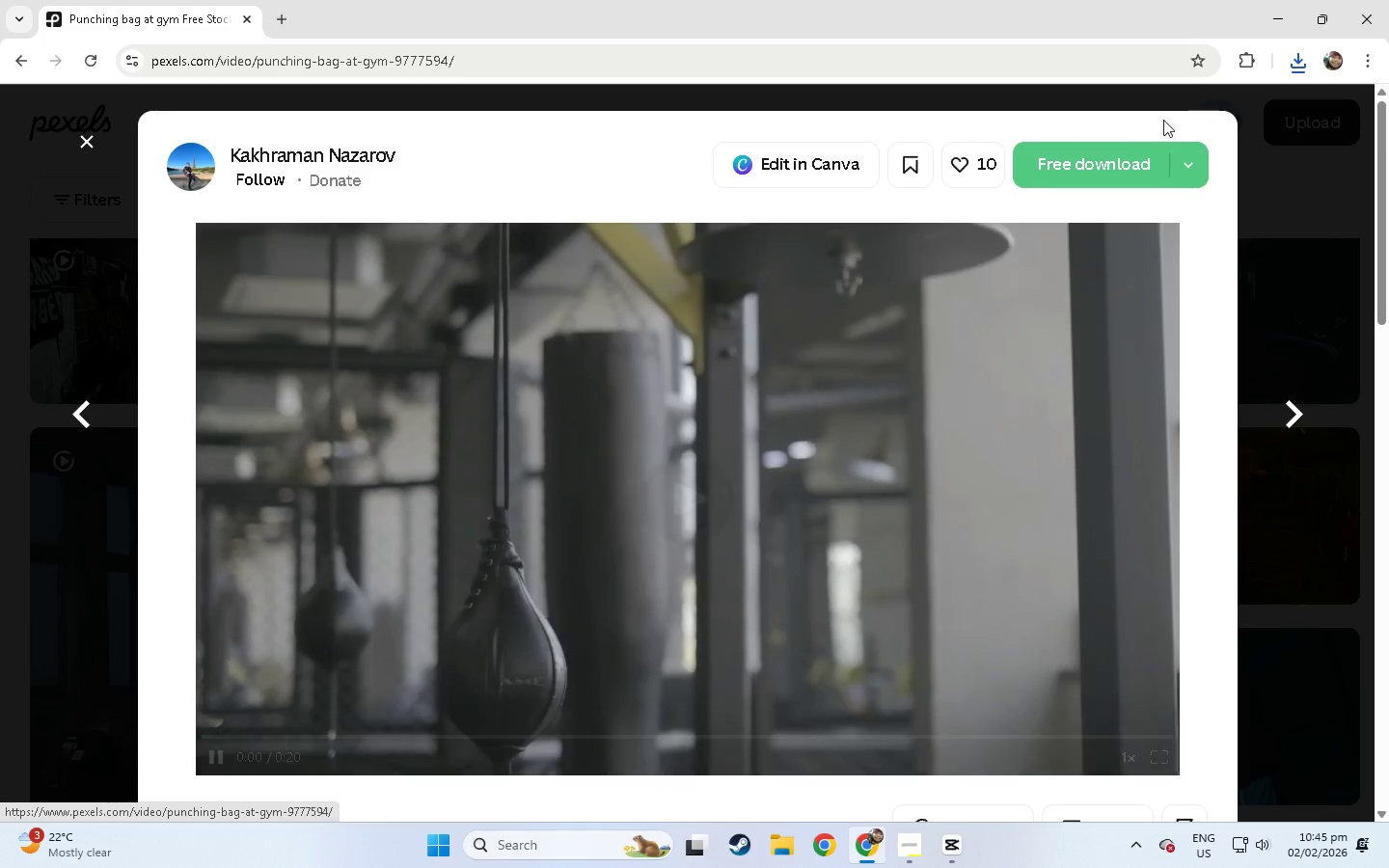 
left_click([1102, 160])
 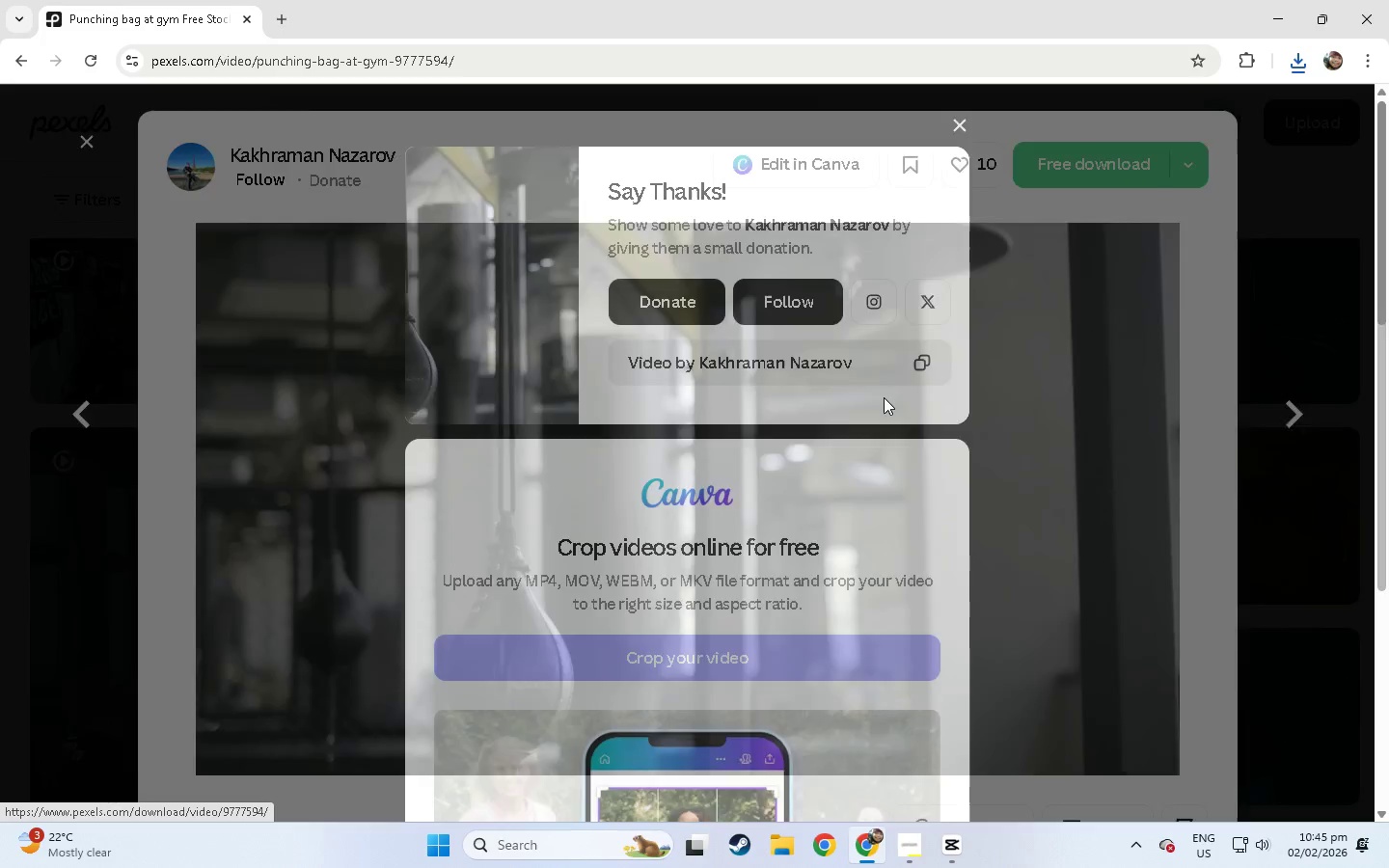 
left_click([1103, 384])
 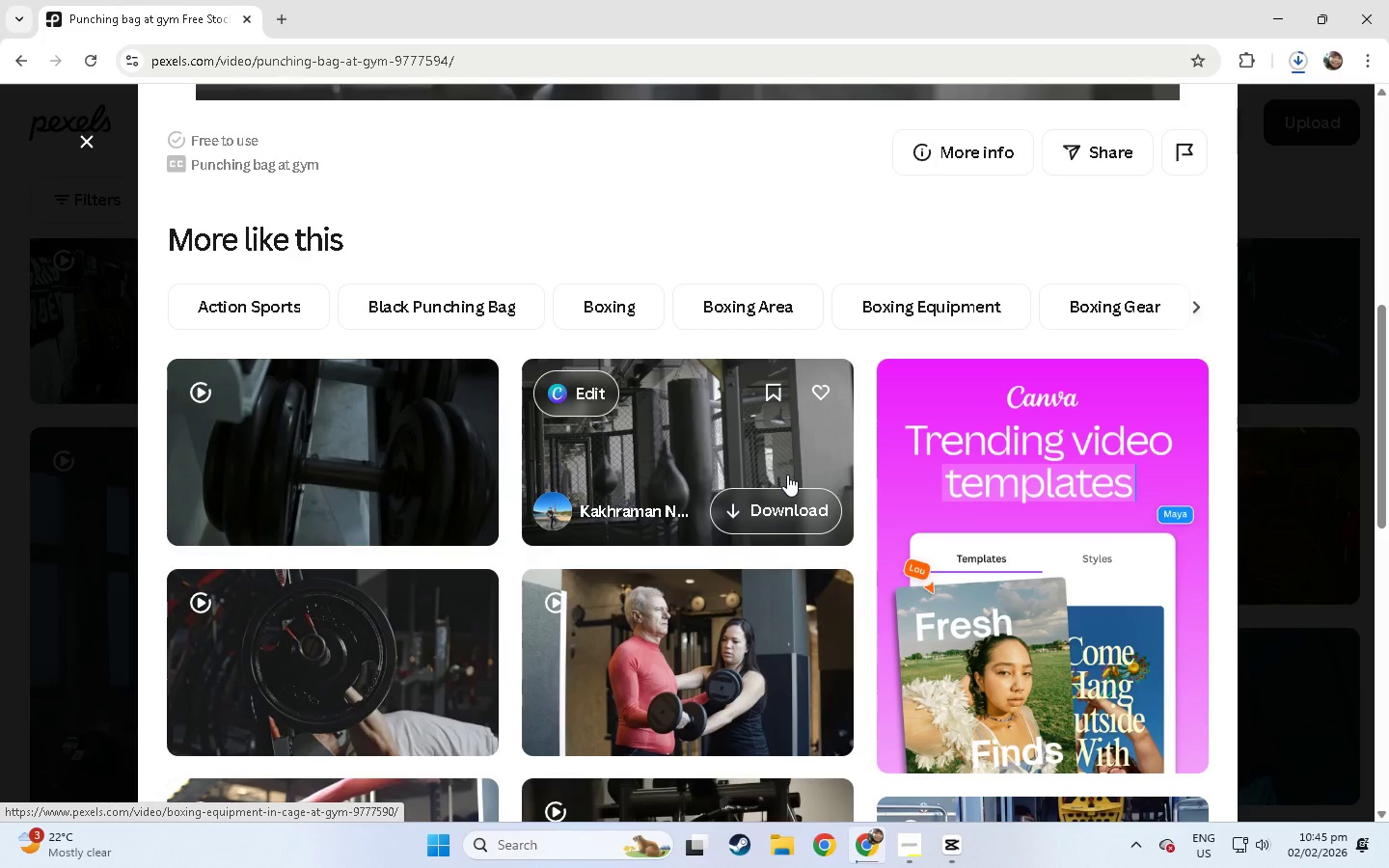 
scroll: coordinate [778, 502], scroll_direction: down, amount: 71.0
 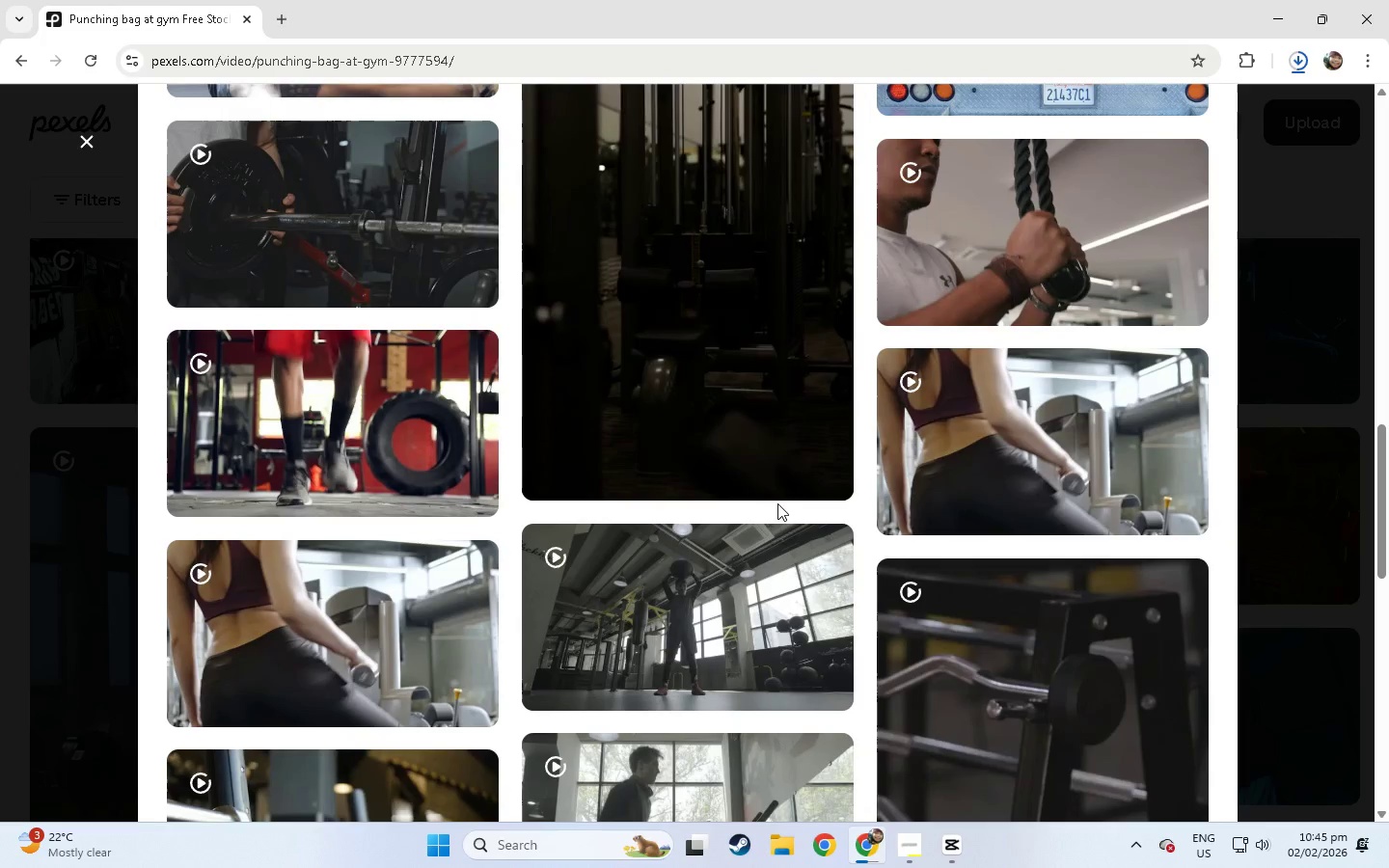 
scroll: coordinate [777, 504], scroll_direction: down, amount: 13.0
 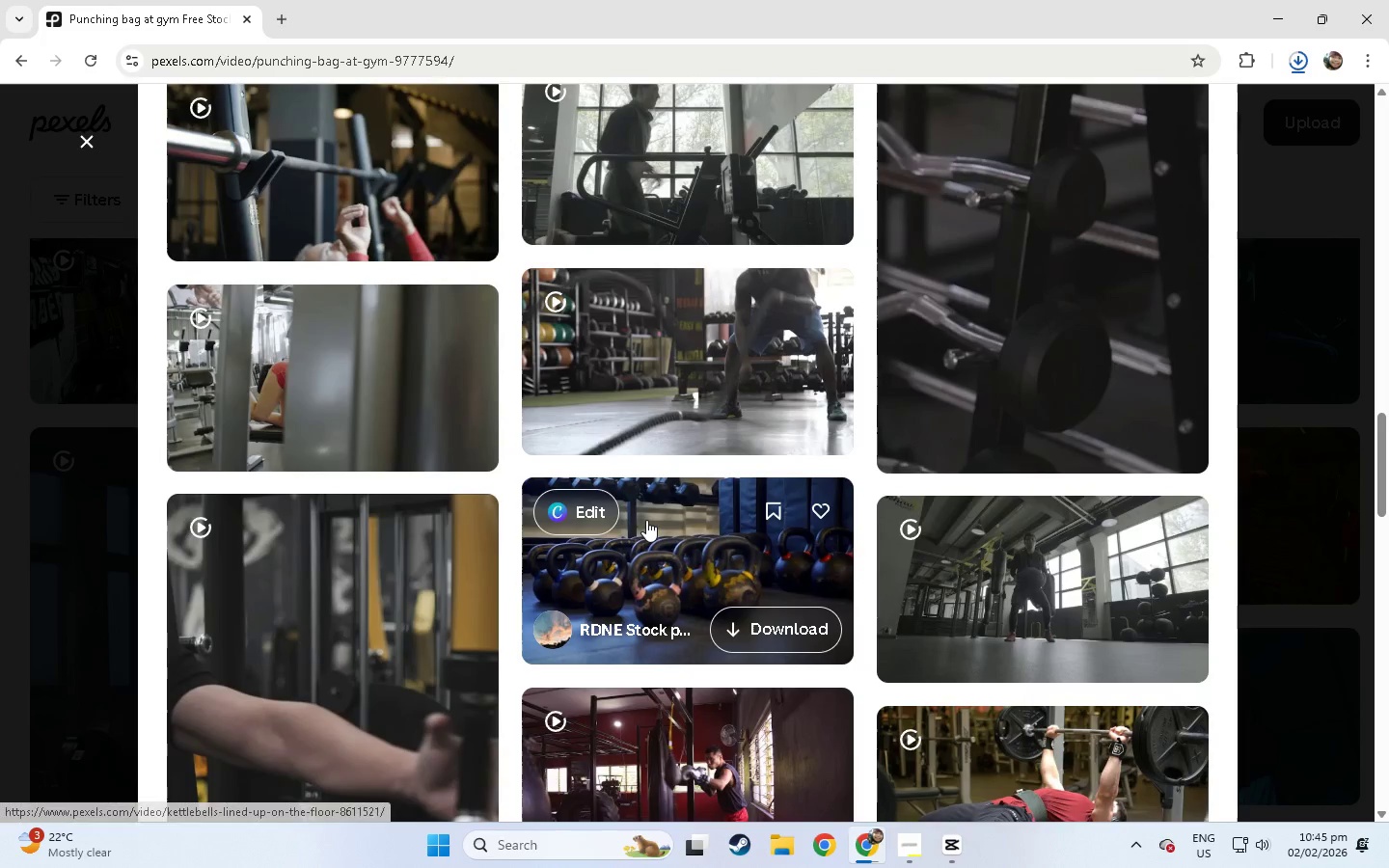 
left_click([678, 526])
 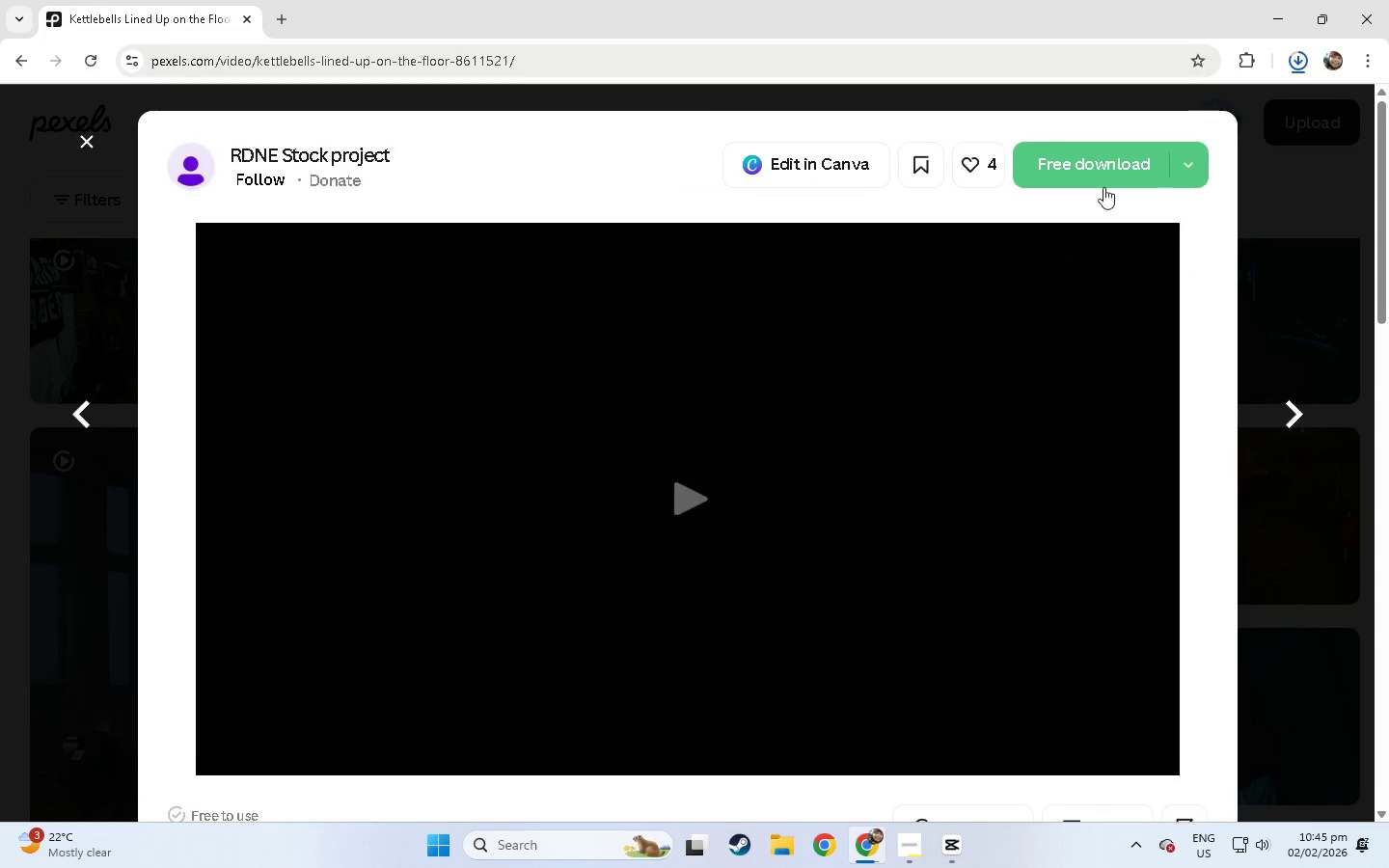 
mouse_move([1084, 196])
 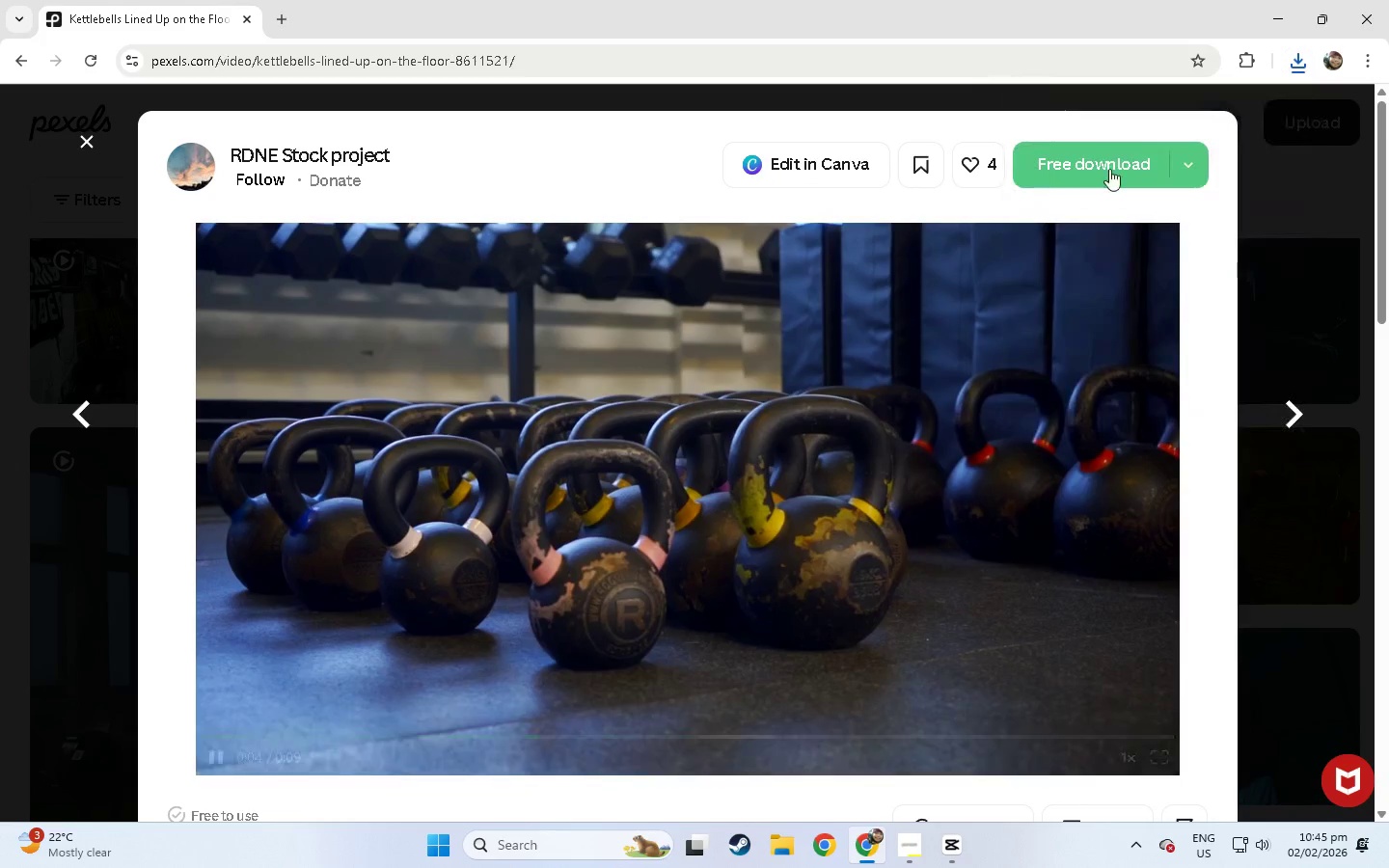 
double_click([1110, 169])
 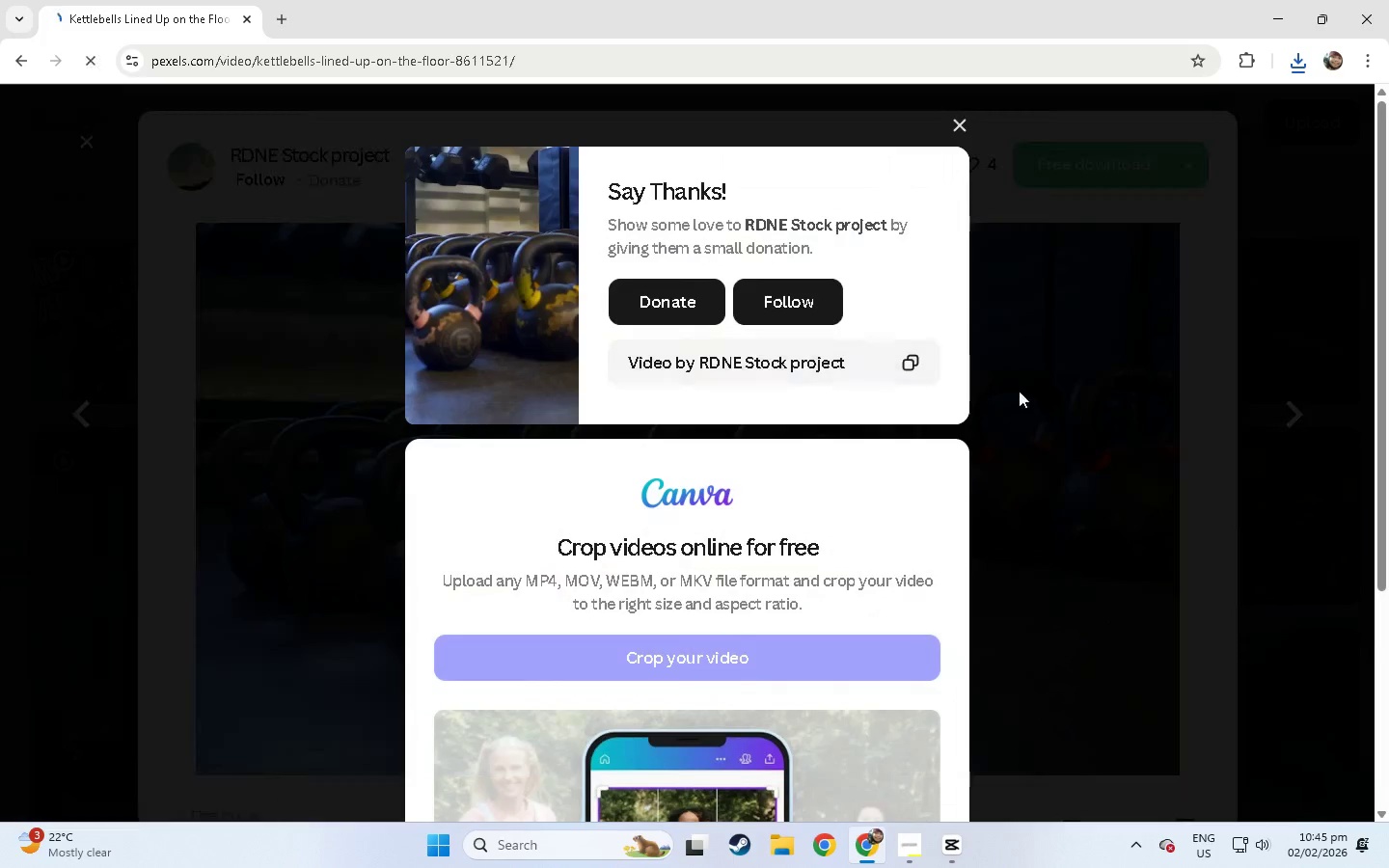 
left_click([1021, 390])
 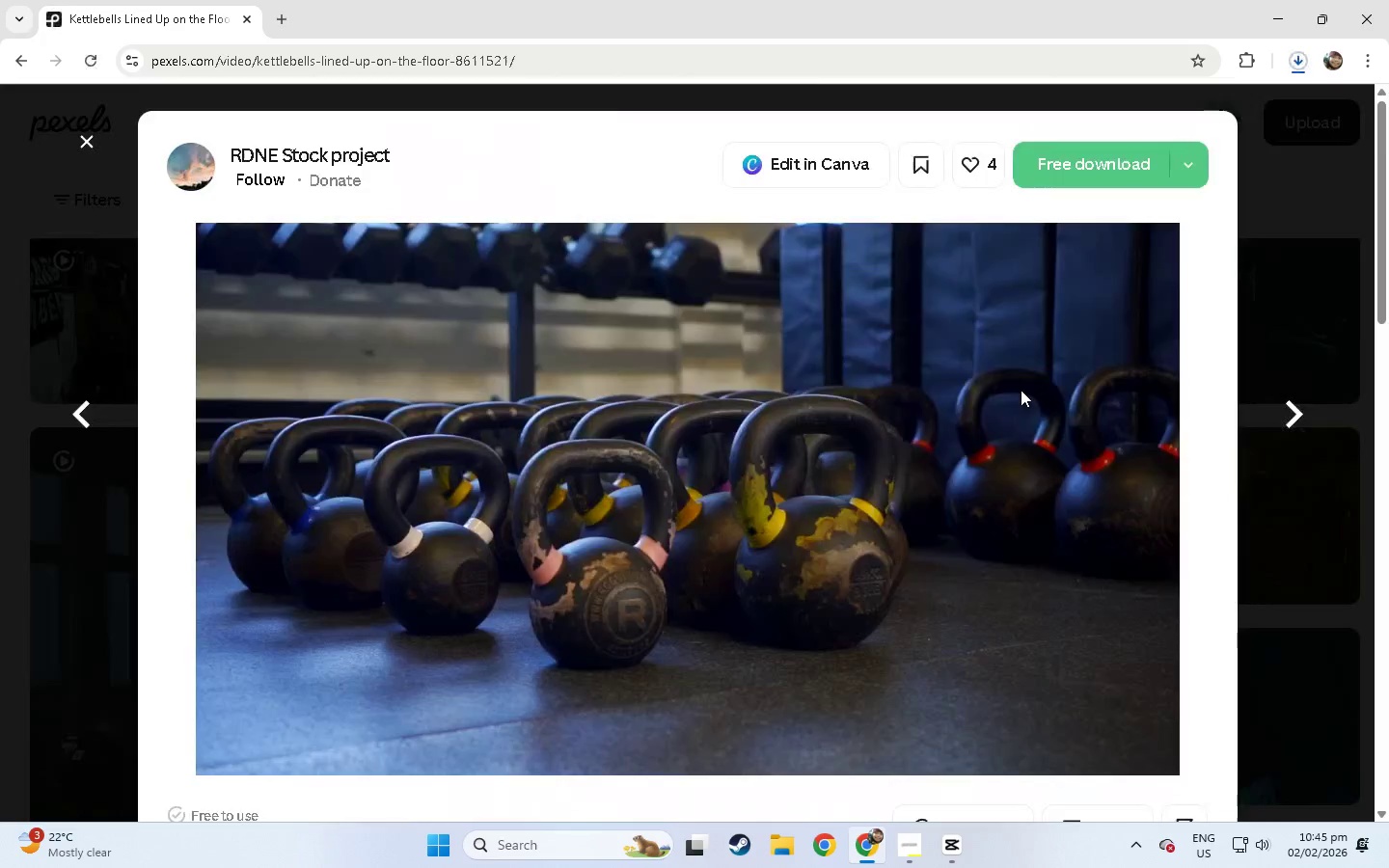 
scroll: coordinate [1013, 399], scroll_direction: down, amount: 31.0
 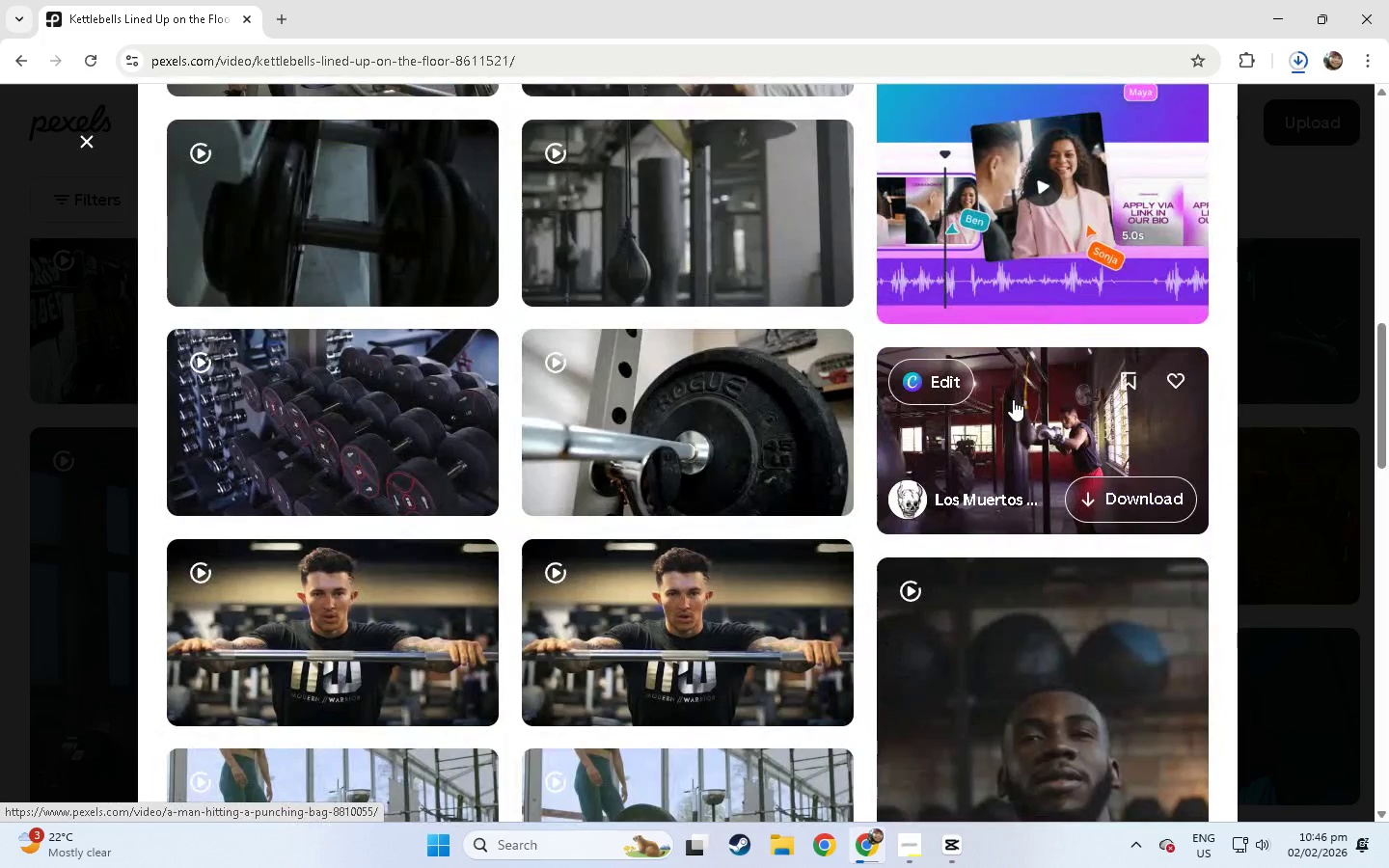 
wait(5.34)
 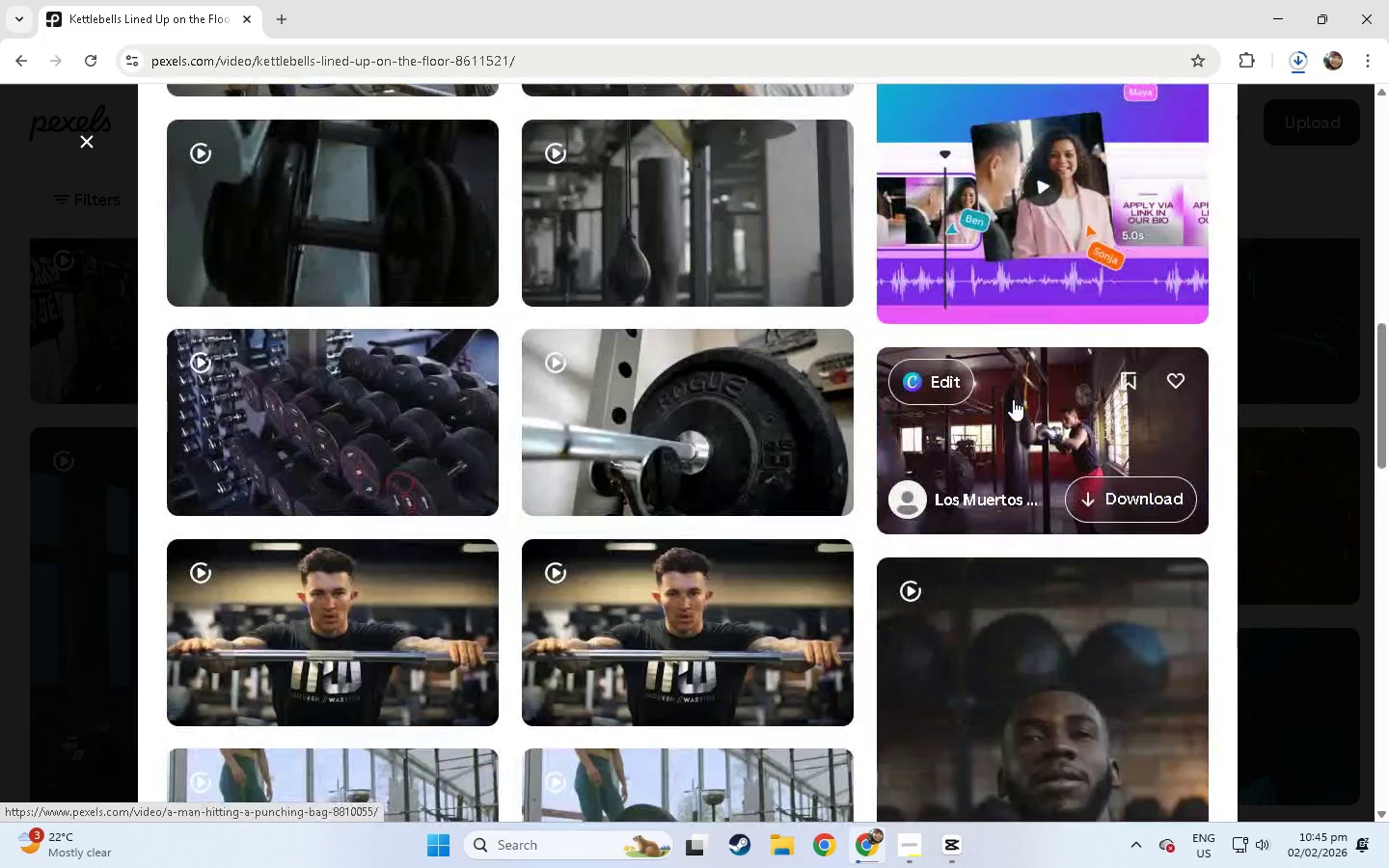 
scroll: coordinate [1013, 392], scroll_direction: down, amount: 7.0
 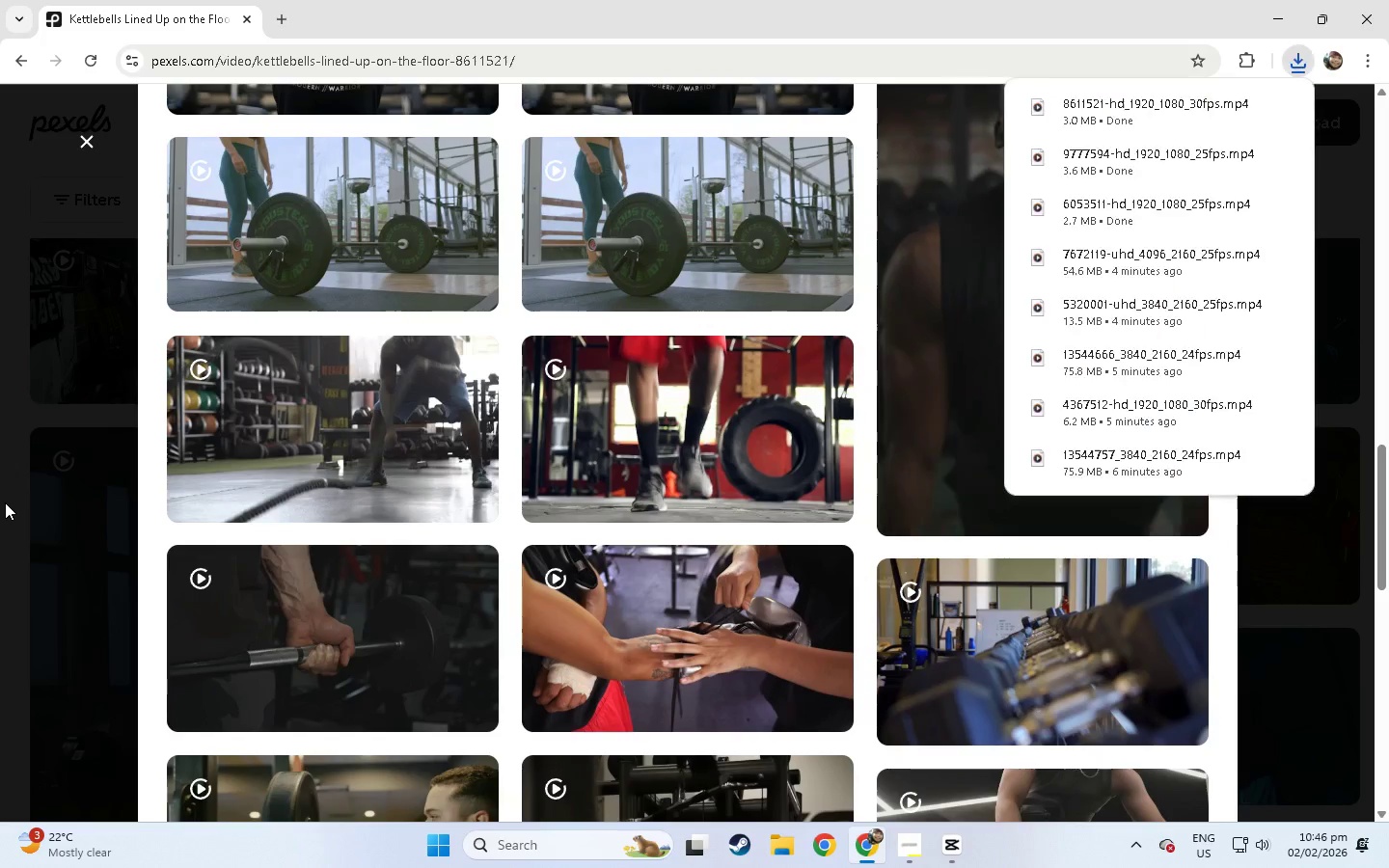 
left_click([0, 494])
 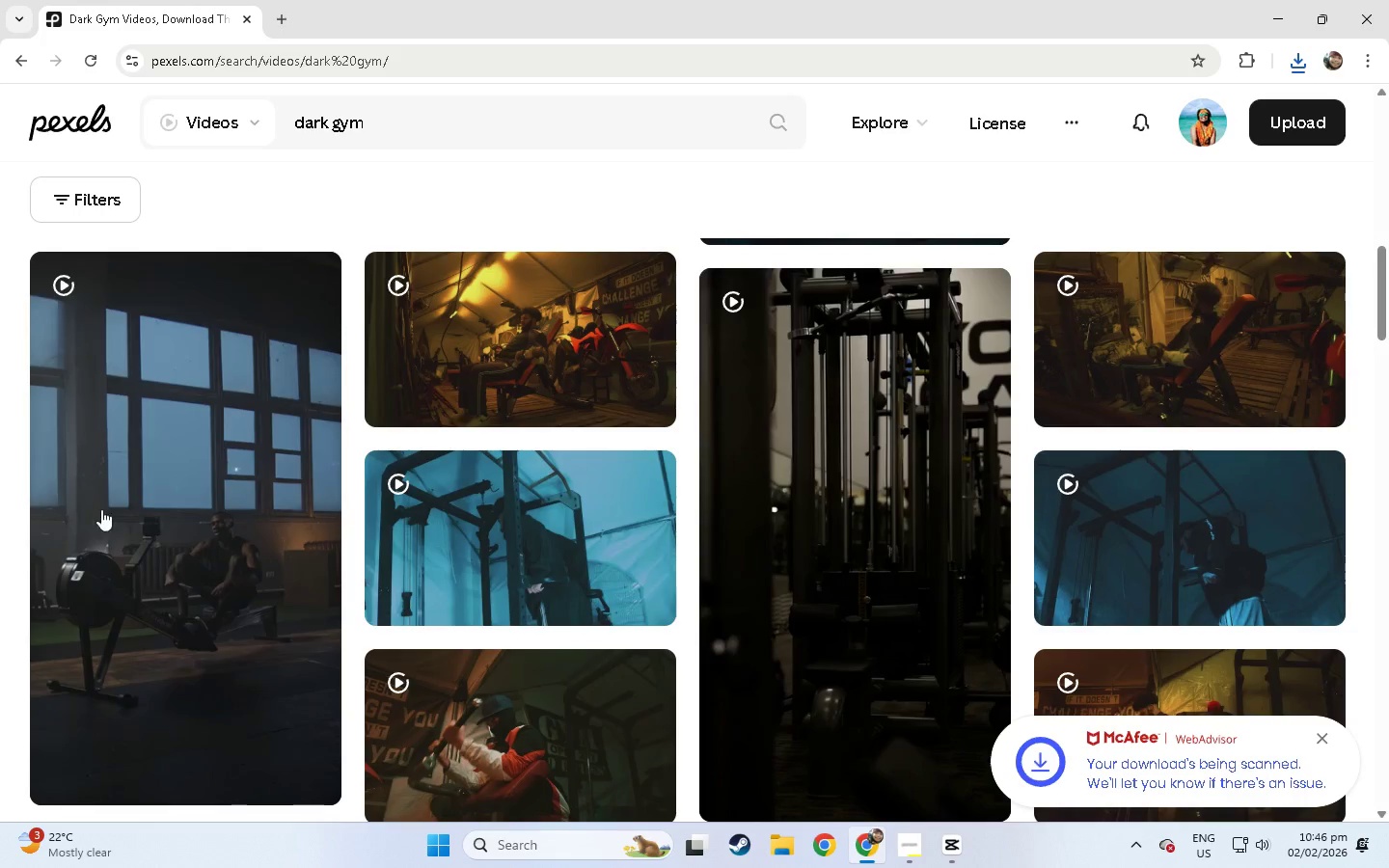 
scroll: coordinate [642, 554], scroll_direction: down, amount: 90.0
 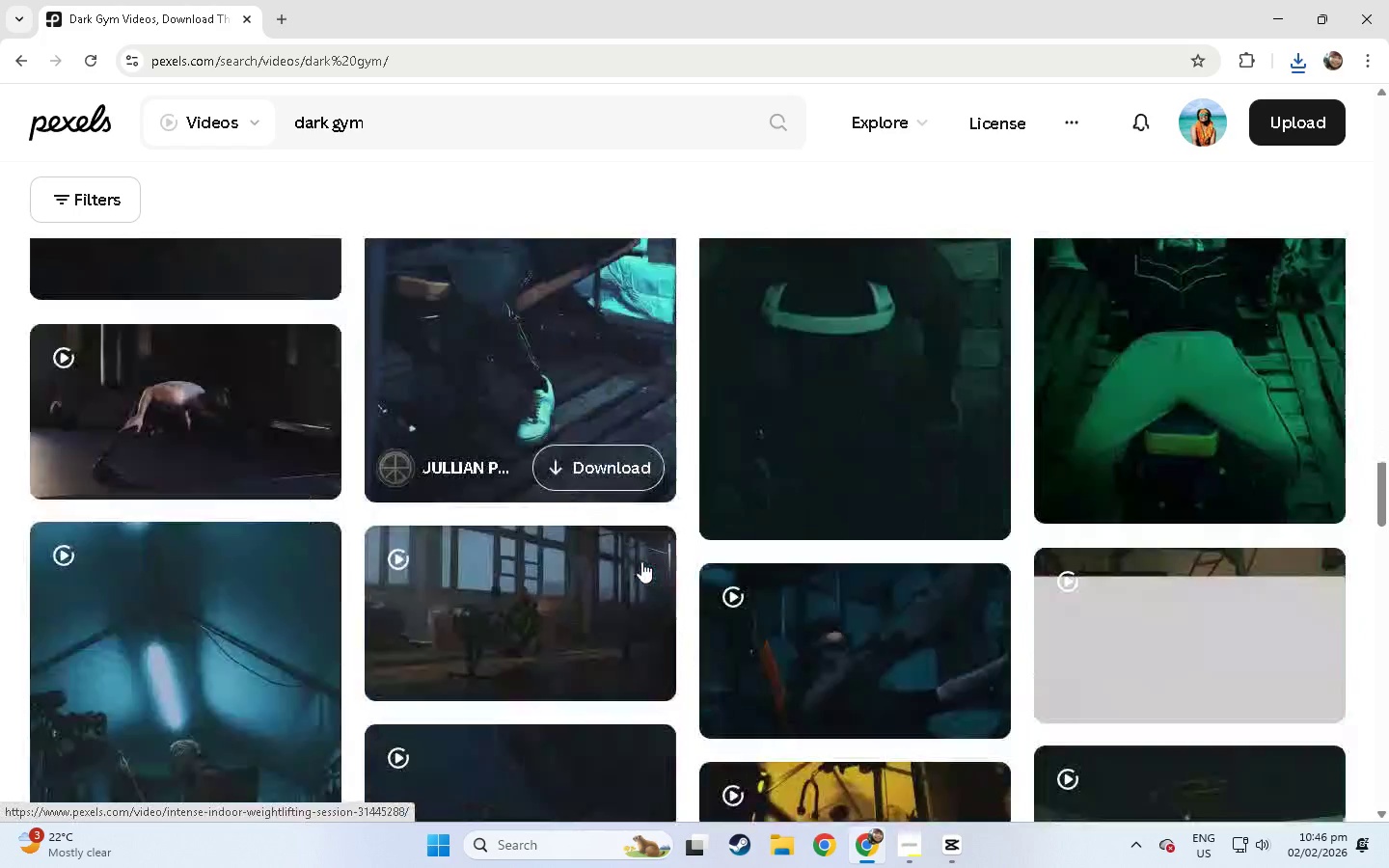 
scroll: coordinate [601, 551], scroll_direction: down, amount: 32.0
 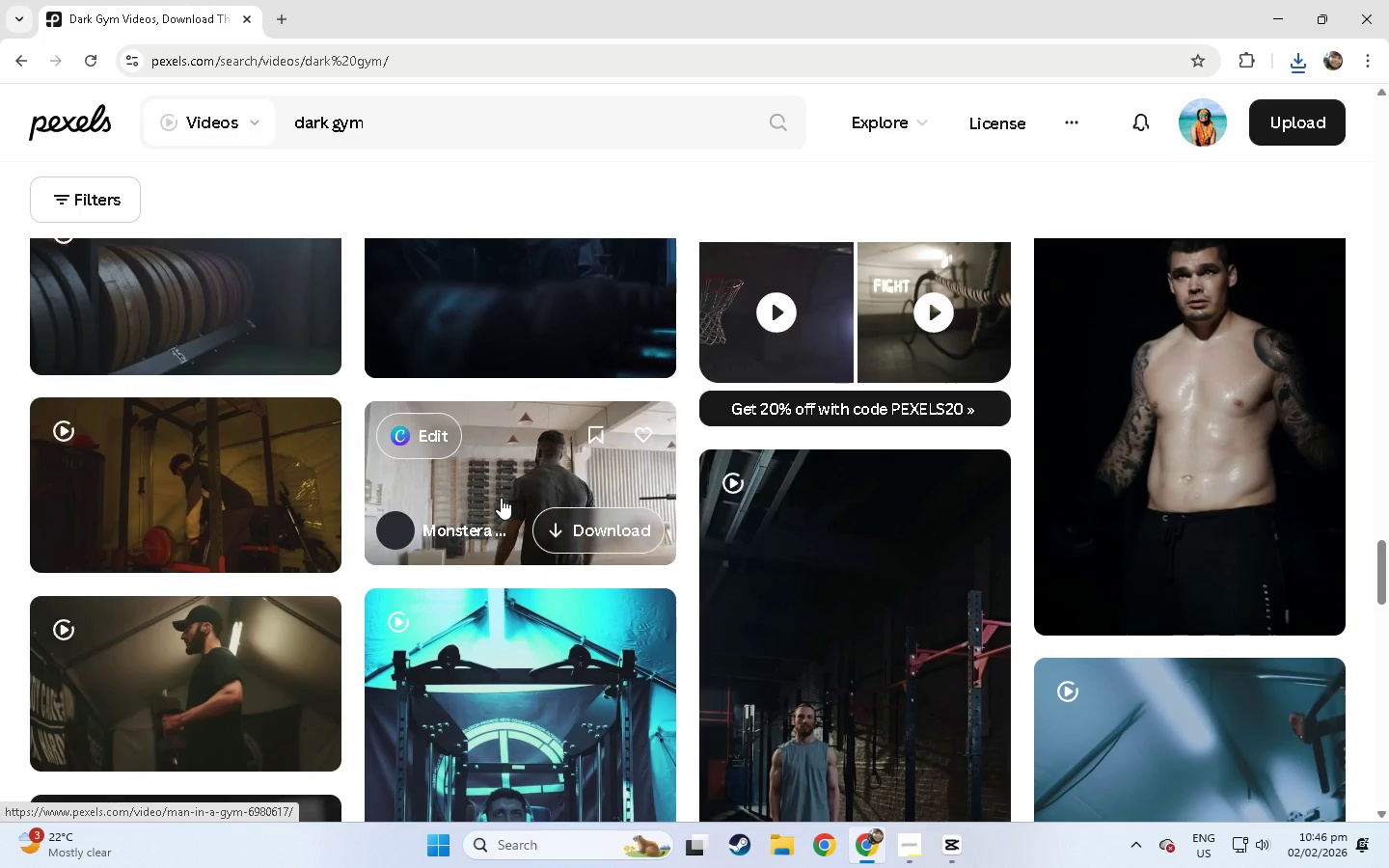 
scroll: coordinate [501, 498], scroll_direction: down, amount: 7.0
 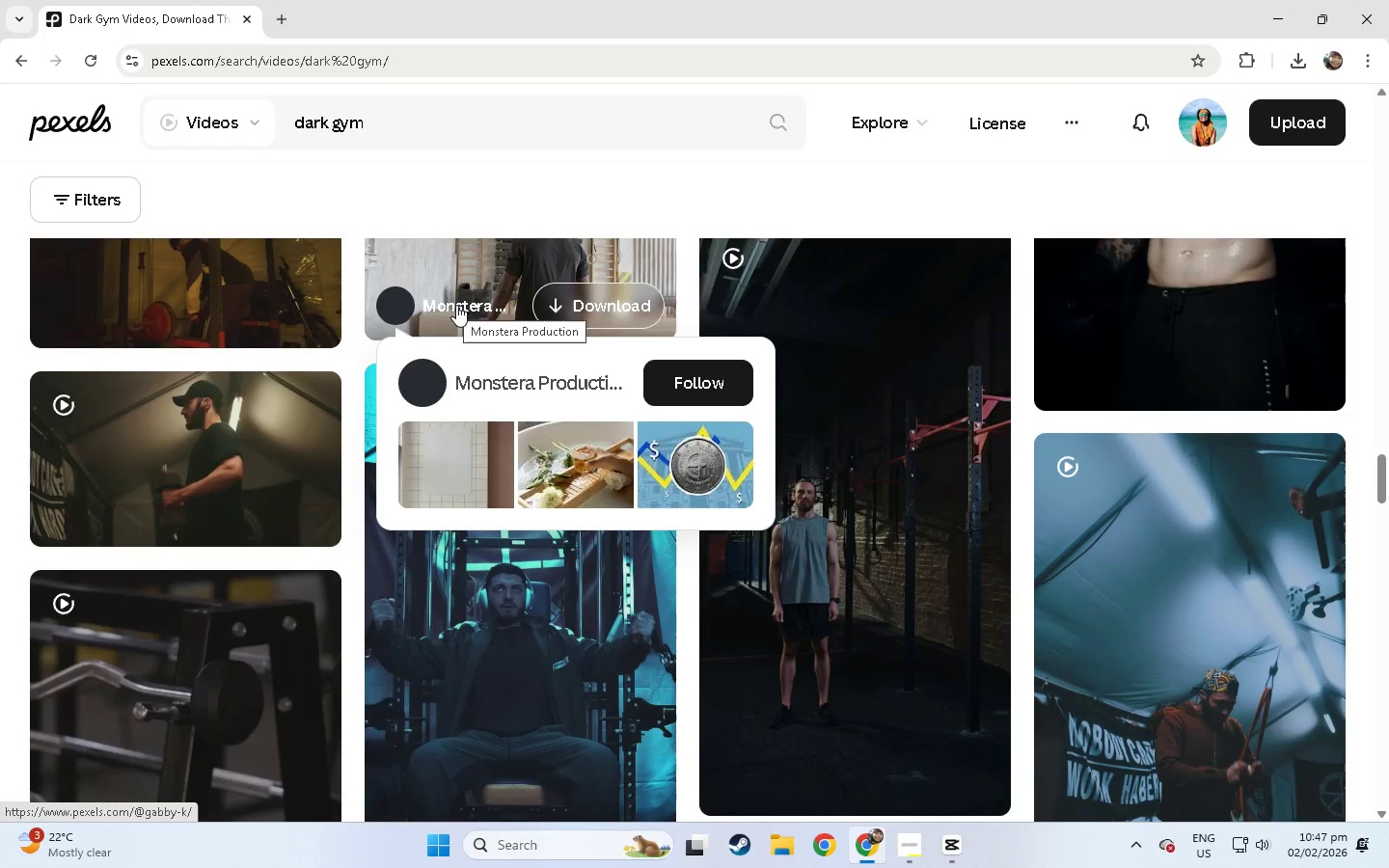 
wait(36.71)
 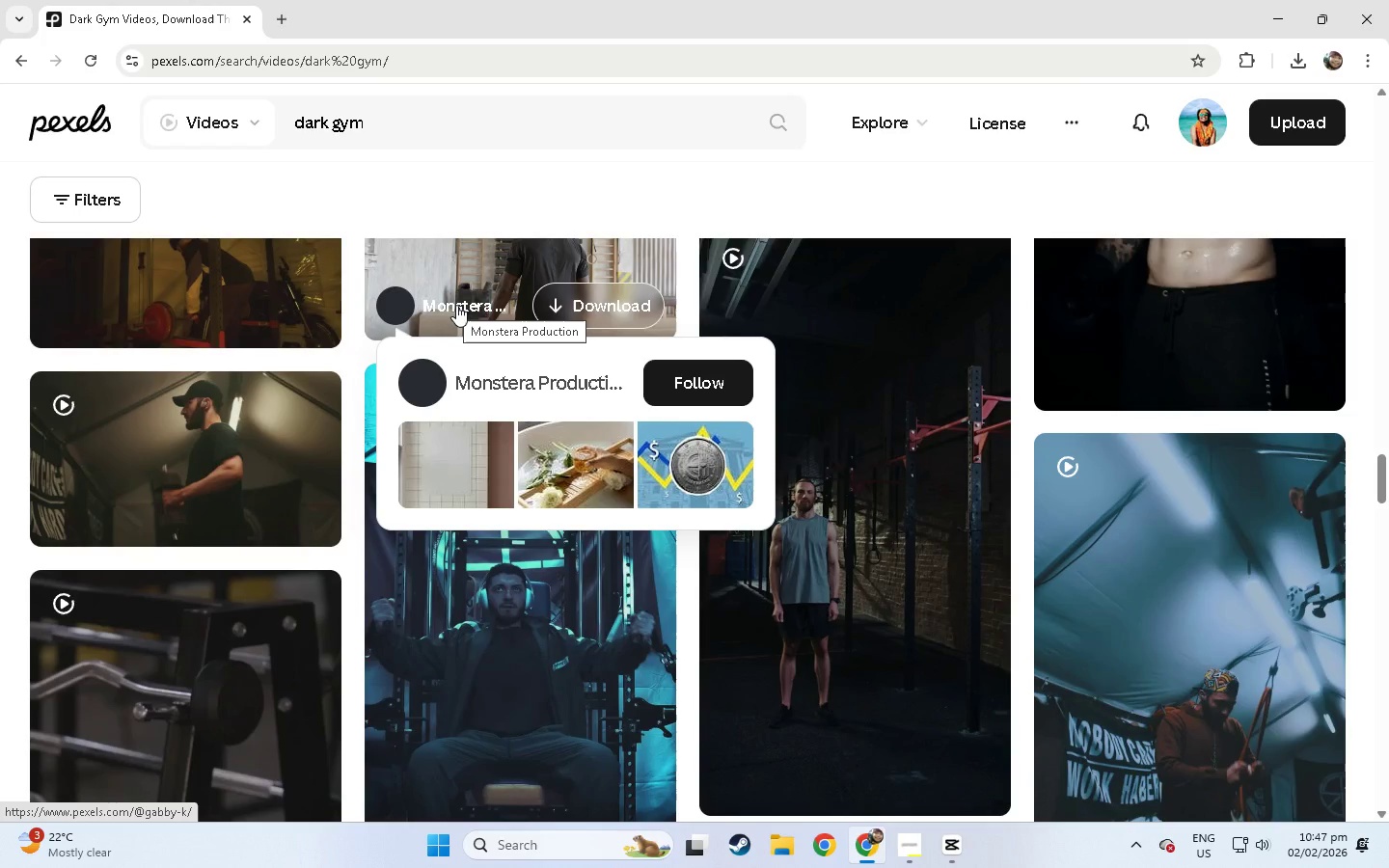 
middle_click([0, 374])
 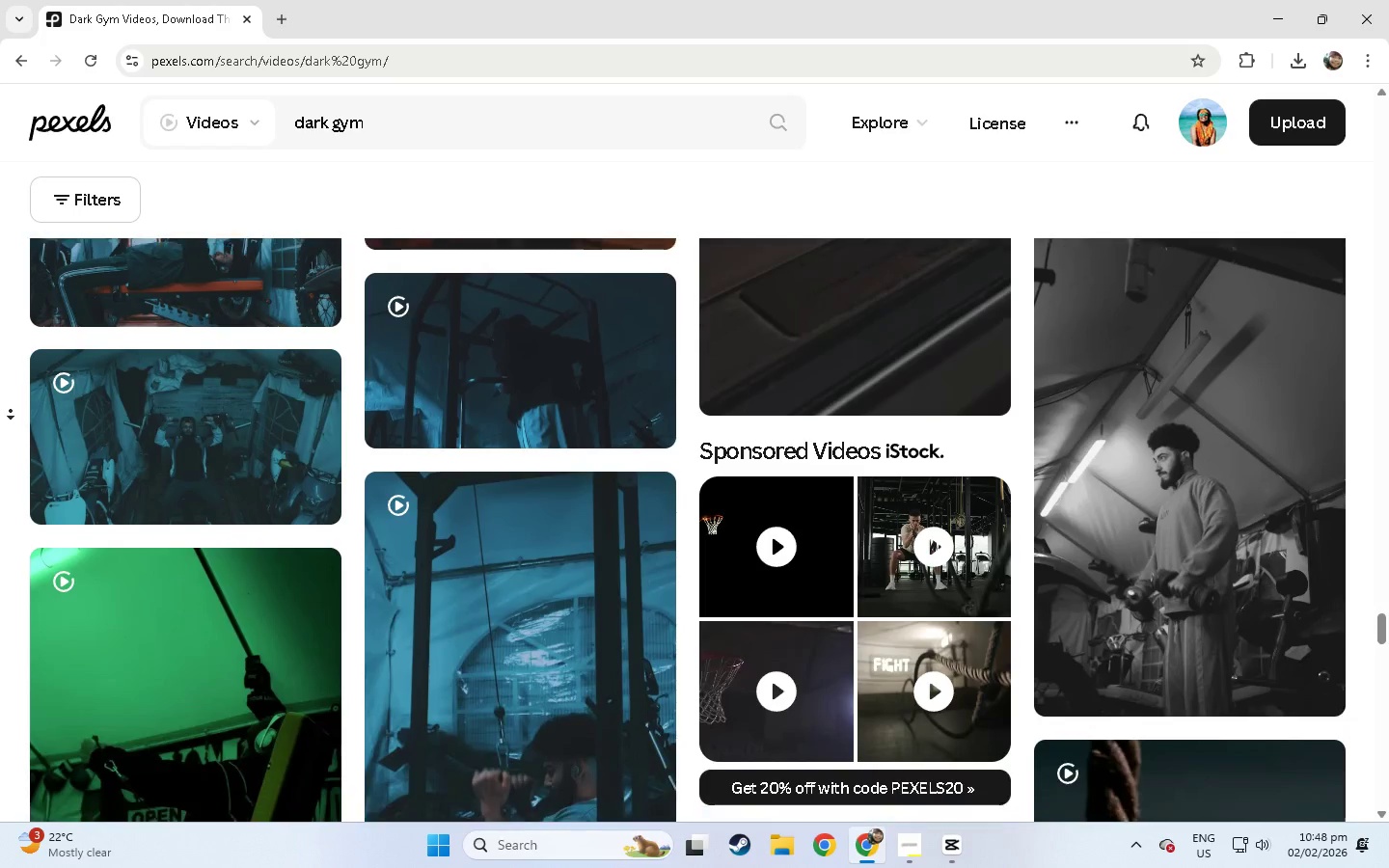 
wait(66.08)
 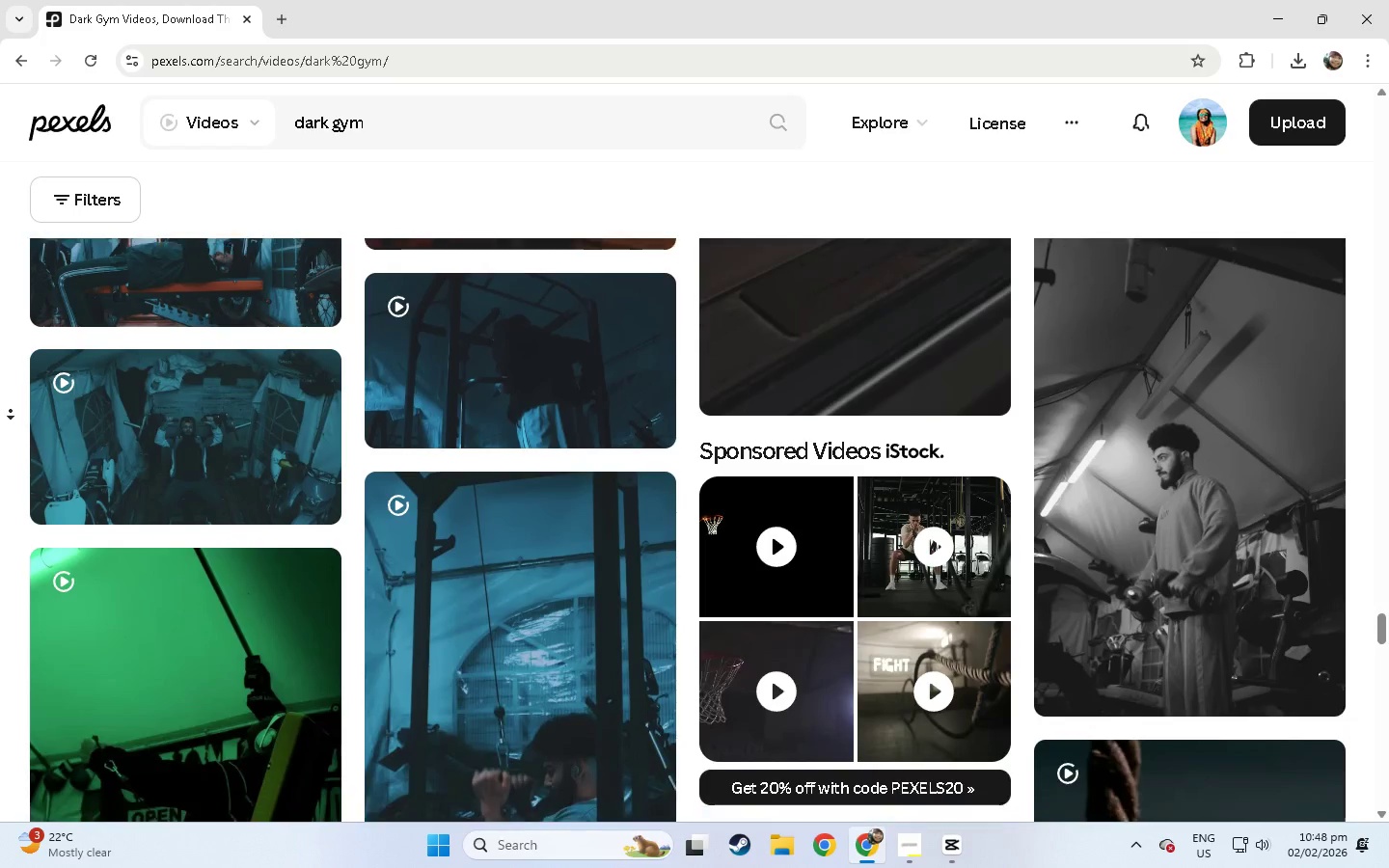 
left_click([0, 413])
 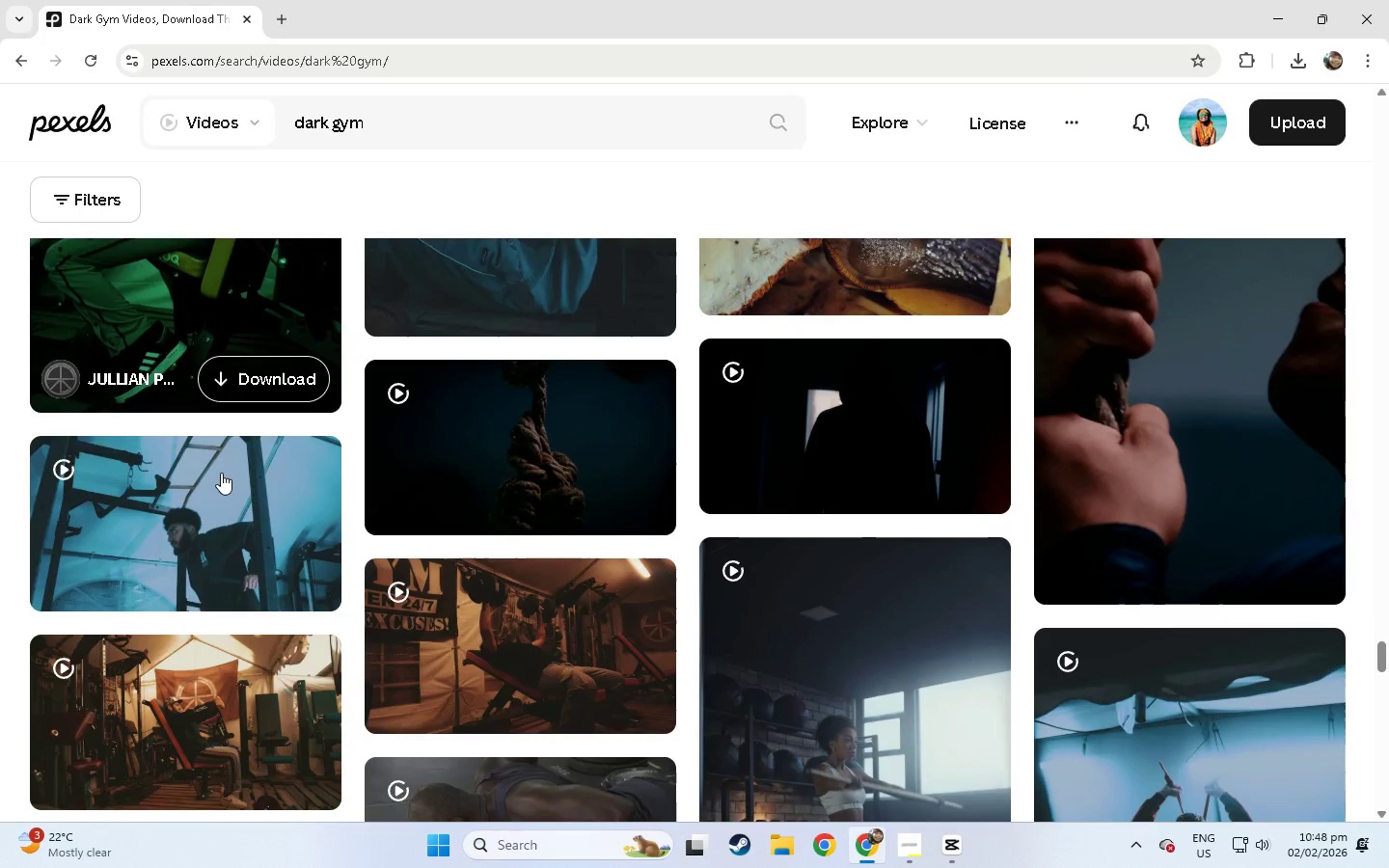 
scroll: coordinate [481, 502], scroll_direction: down, amount: 13.0
 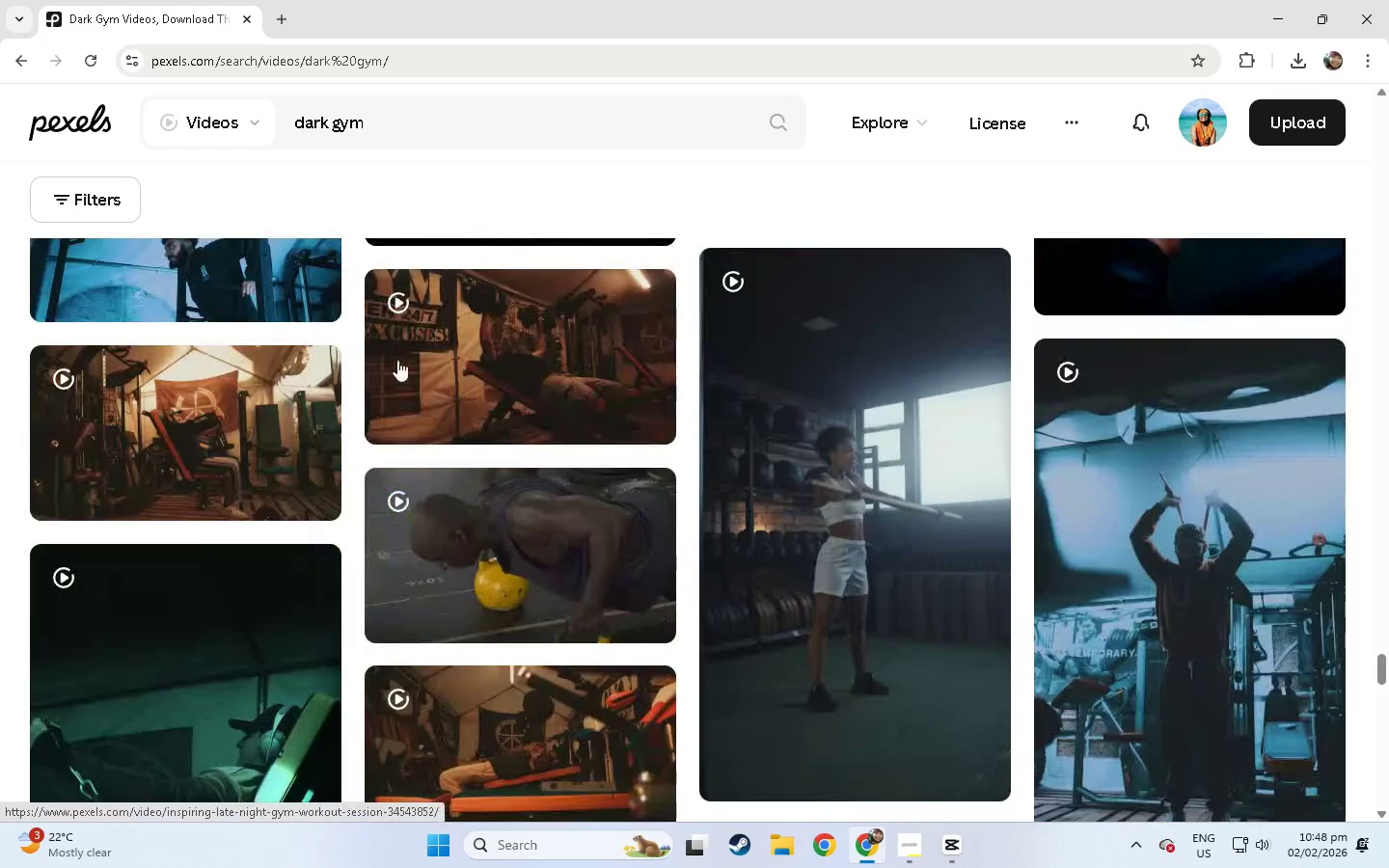 
left_click_drag(start_coordinate=[443, 135], to_coordinate=[182, 121])
 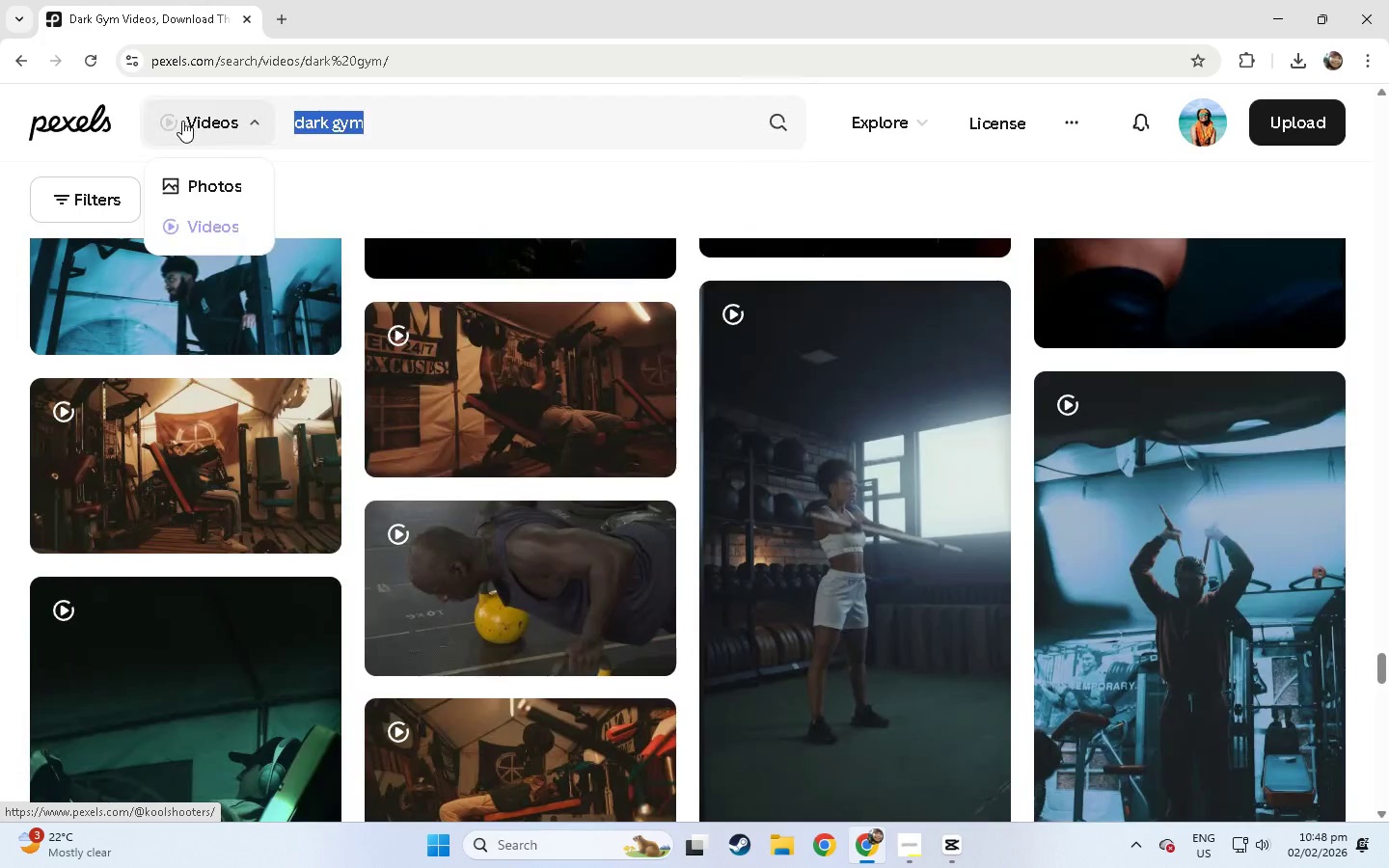 
scroll: coordinate [372, 318], scroll_direction: up, amount: 1.0
 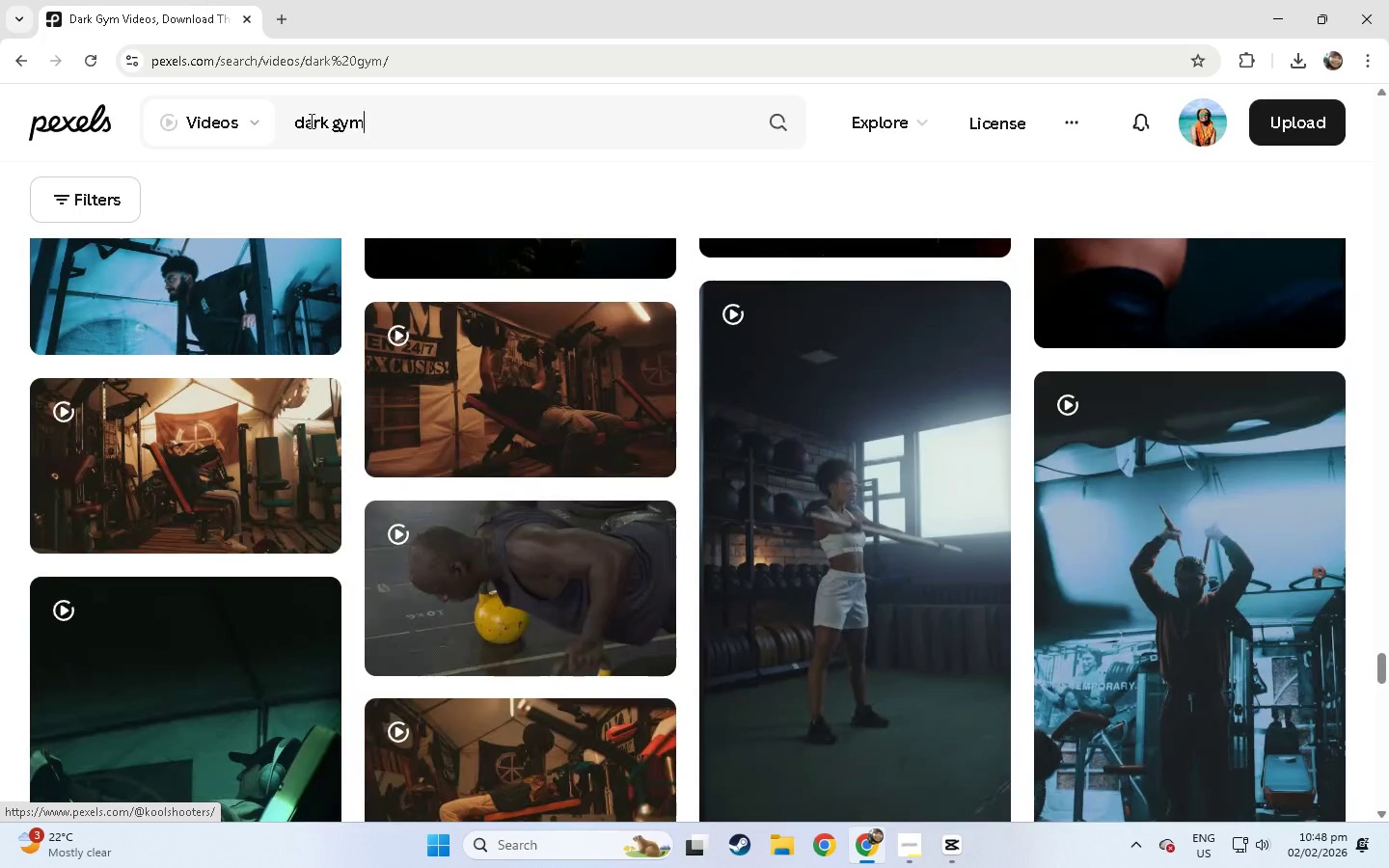 
type(power lifting r)
key(Backspace)
type(training)
 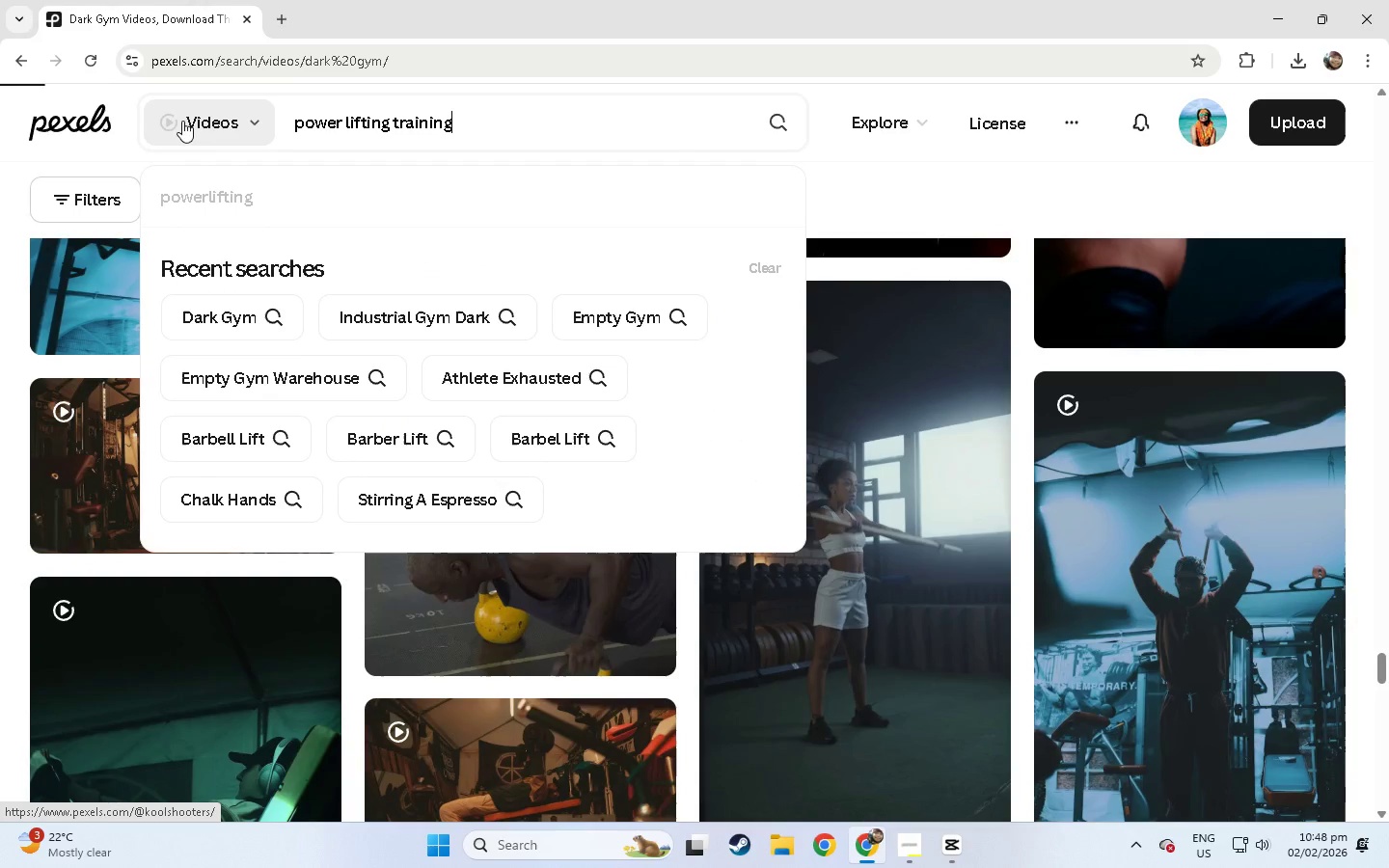 
key(Enter)
 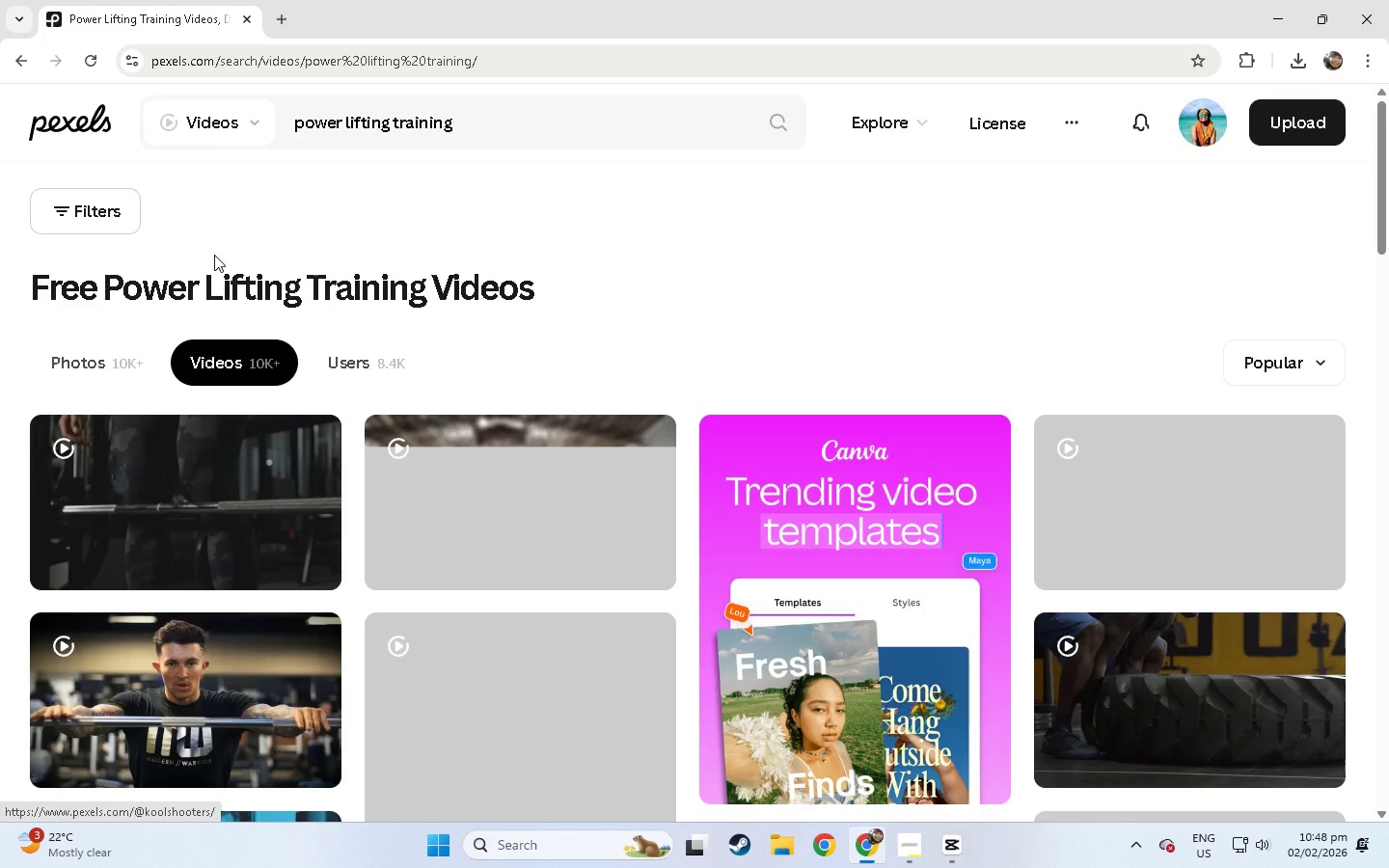 
left_click([232, 499])
 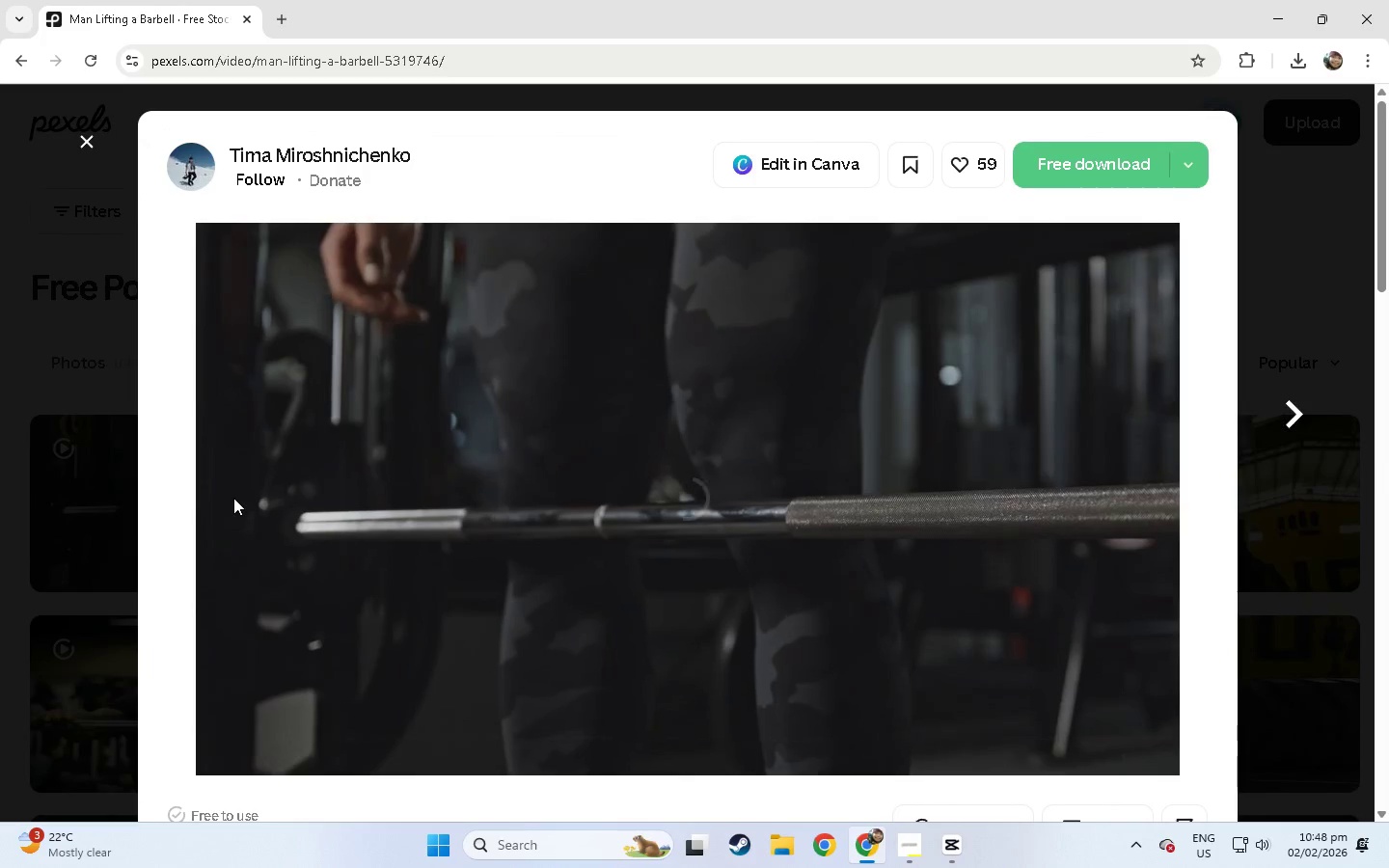 
left_click([1068, 181])
 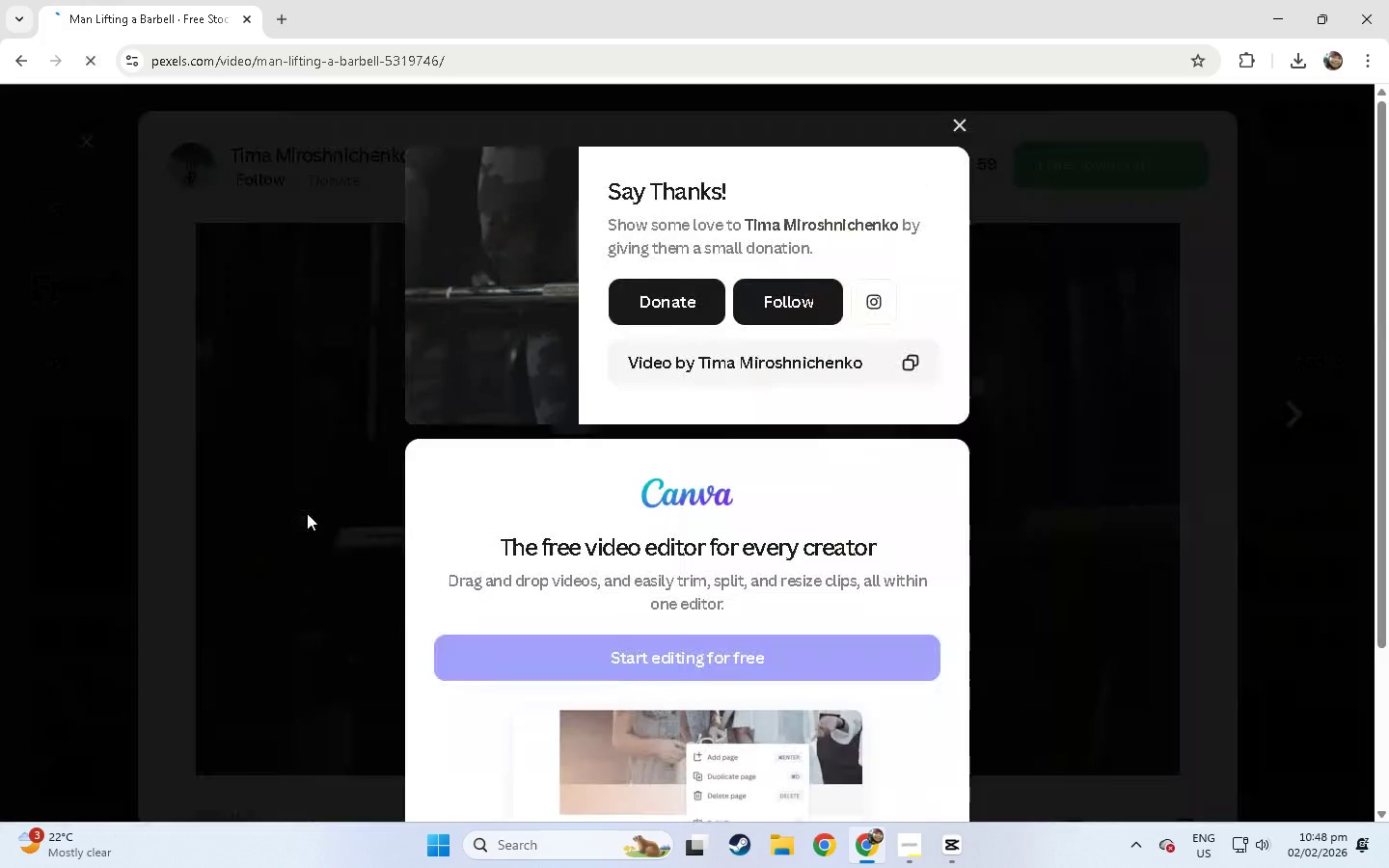 
left_click([257, 510])
 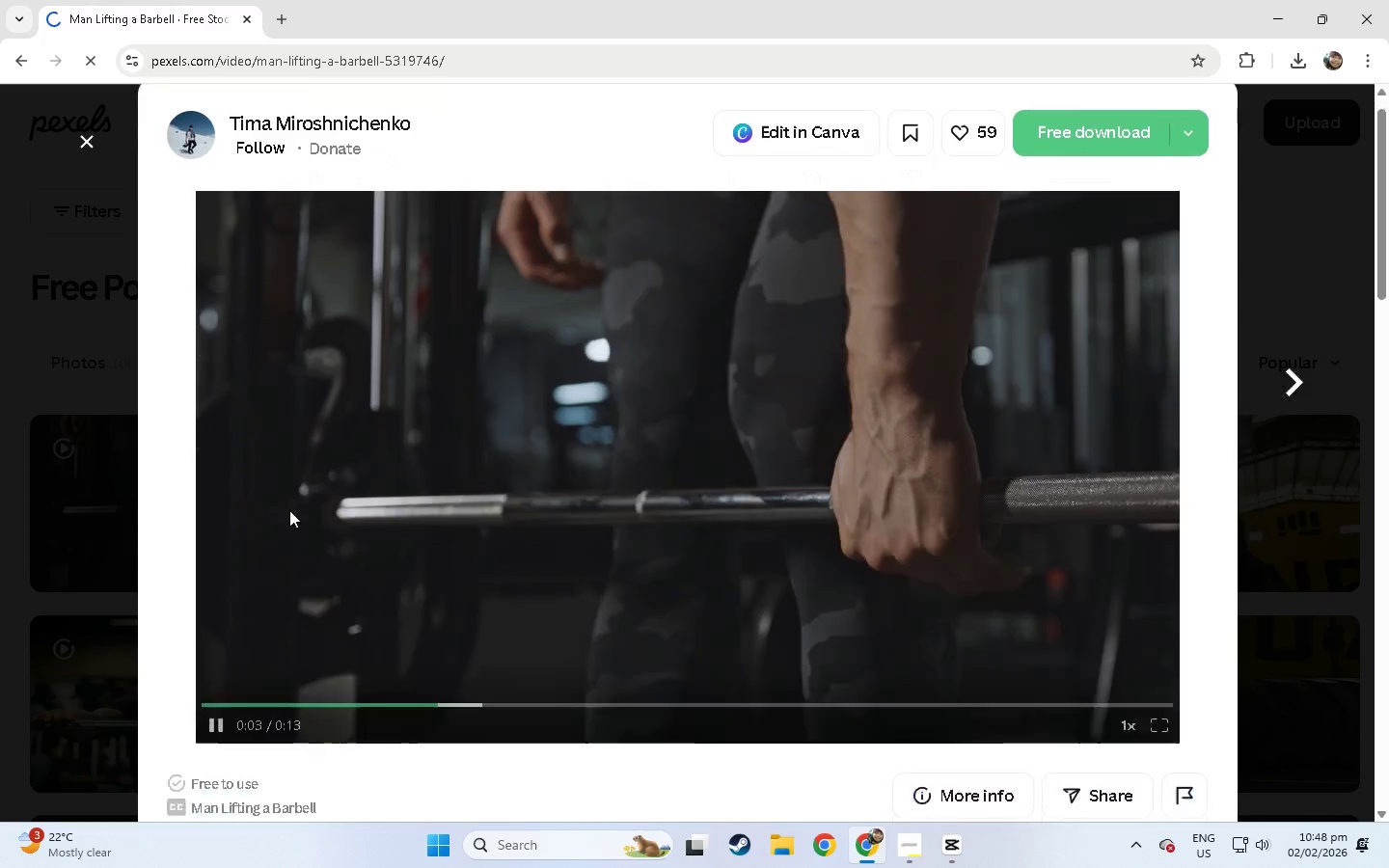 
scroll: coordinate [311, 494], scroll_direction: down, amount: 20.0
 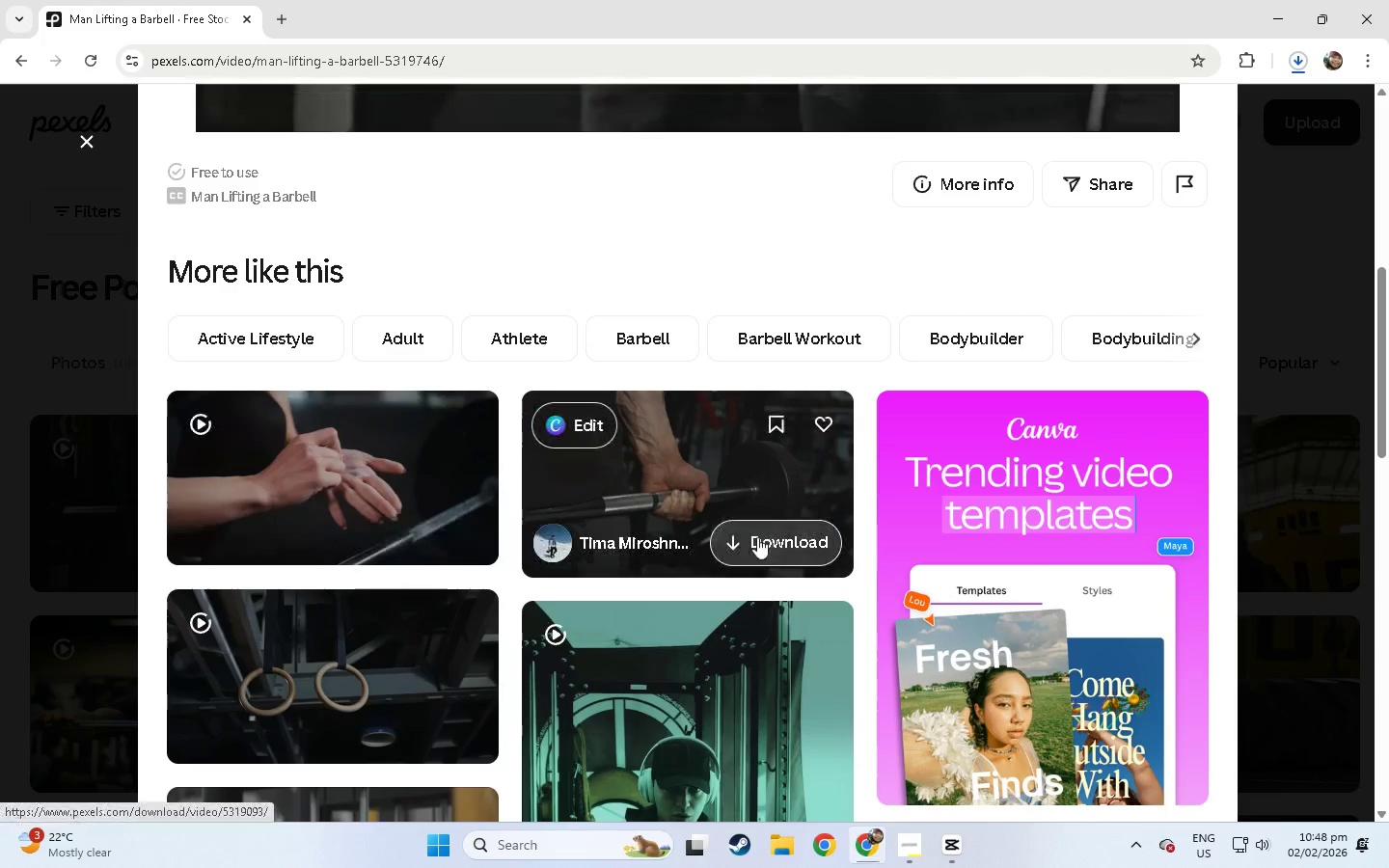 
left_click([707, 487])
 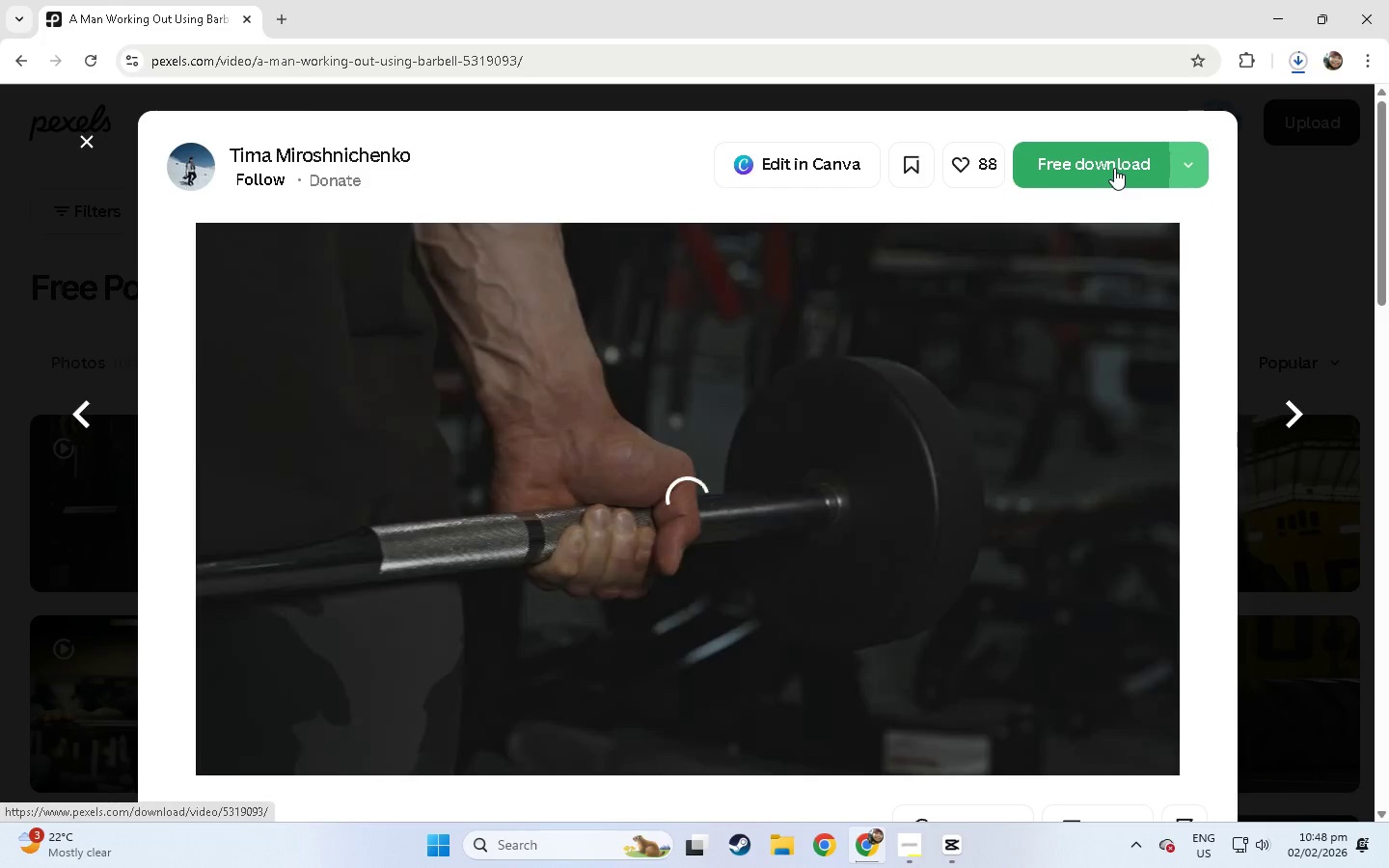 
left_click([1112, 166])
 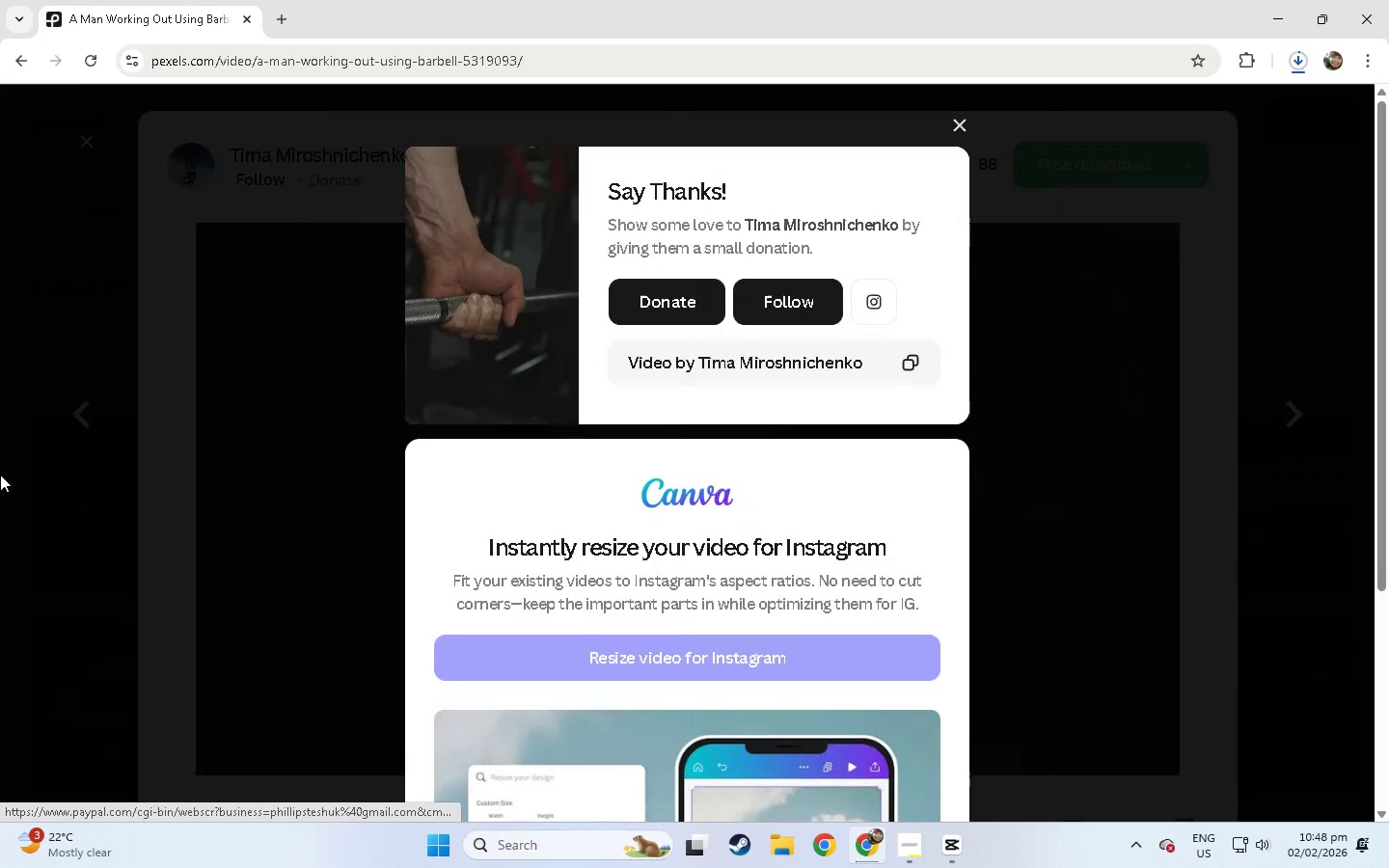 
left_click([0, 488])
 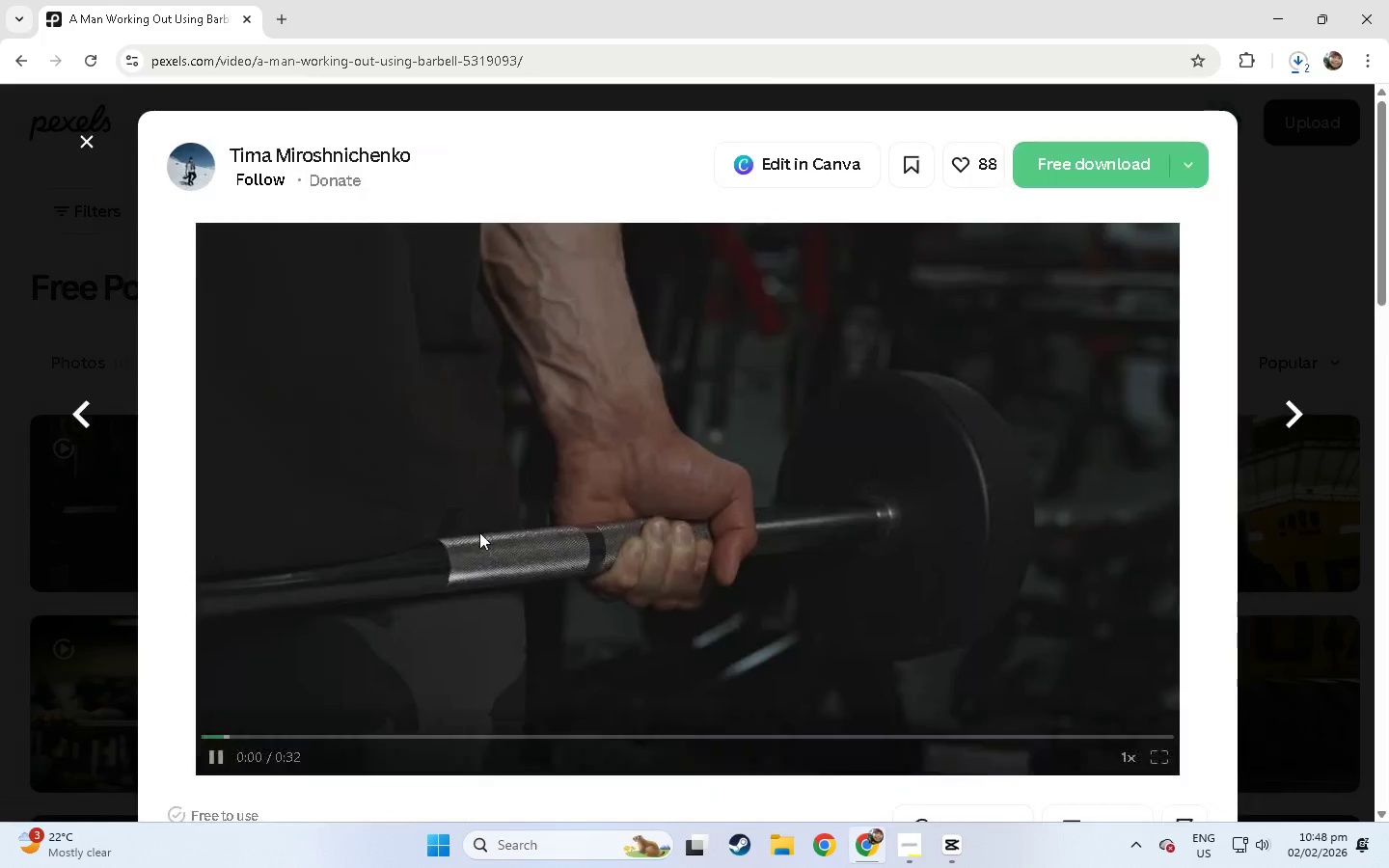 
scroll: coordinate [811, 553], scroll_direction: down, amount: 40.0
 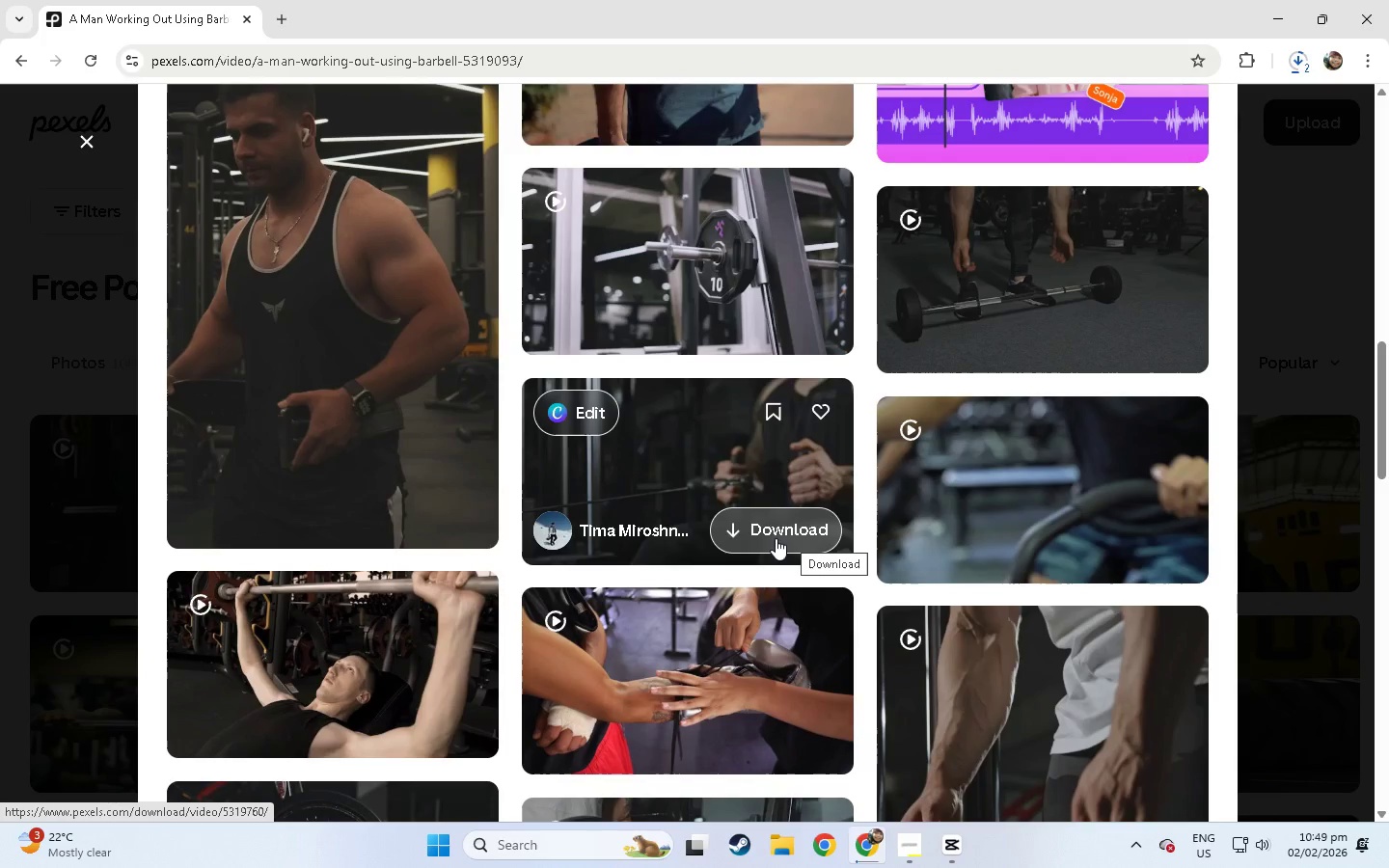 
wait(30.78)
 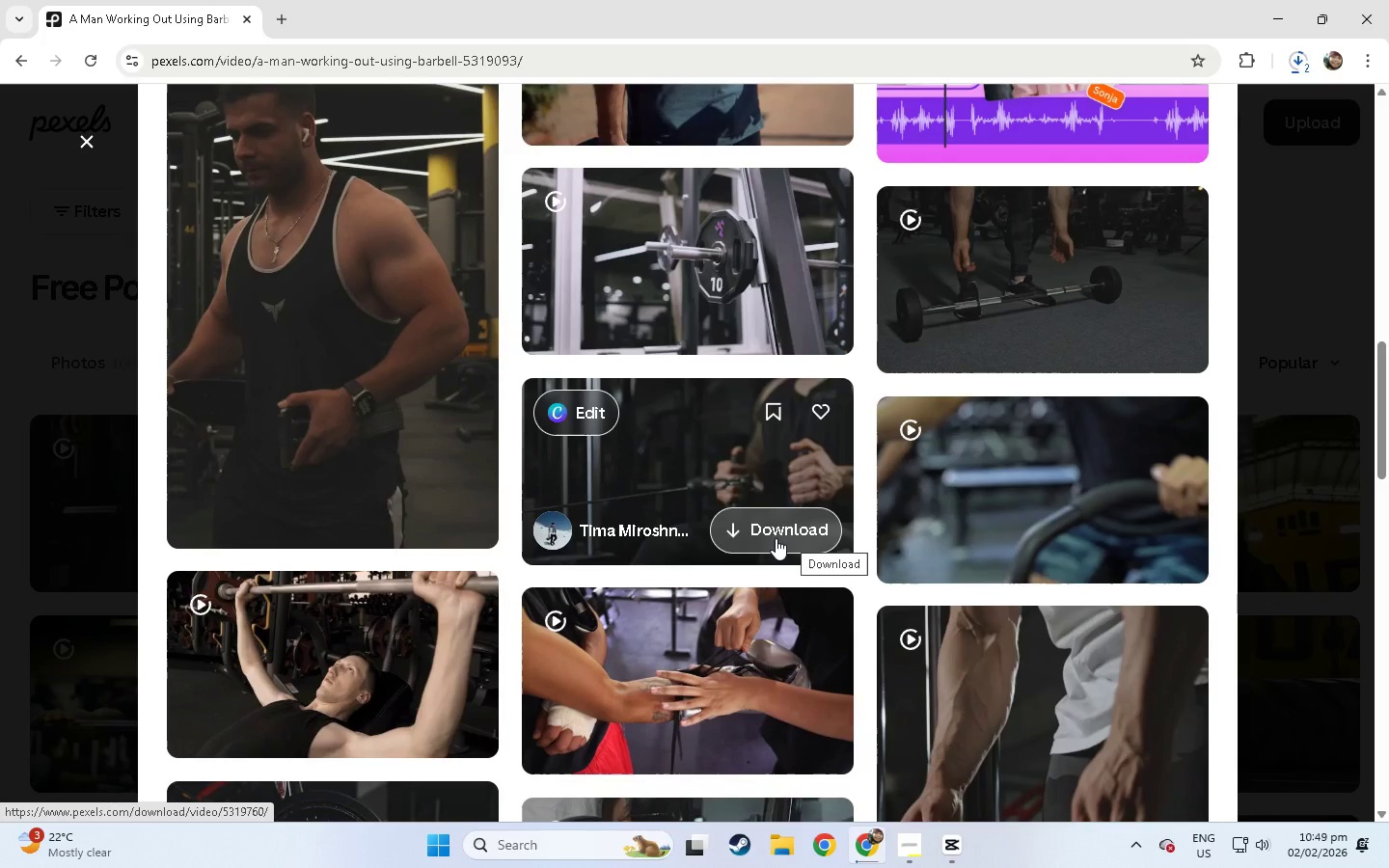 
scroll: coordinate [451, 530], scroll_direction: down, amount: 72.0
 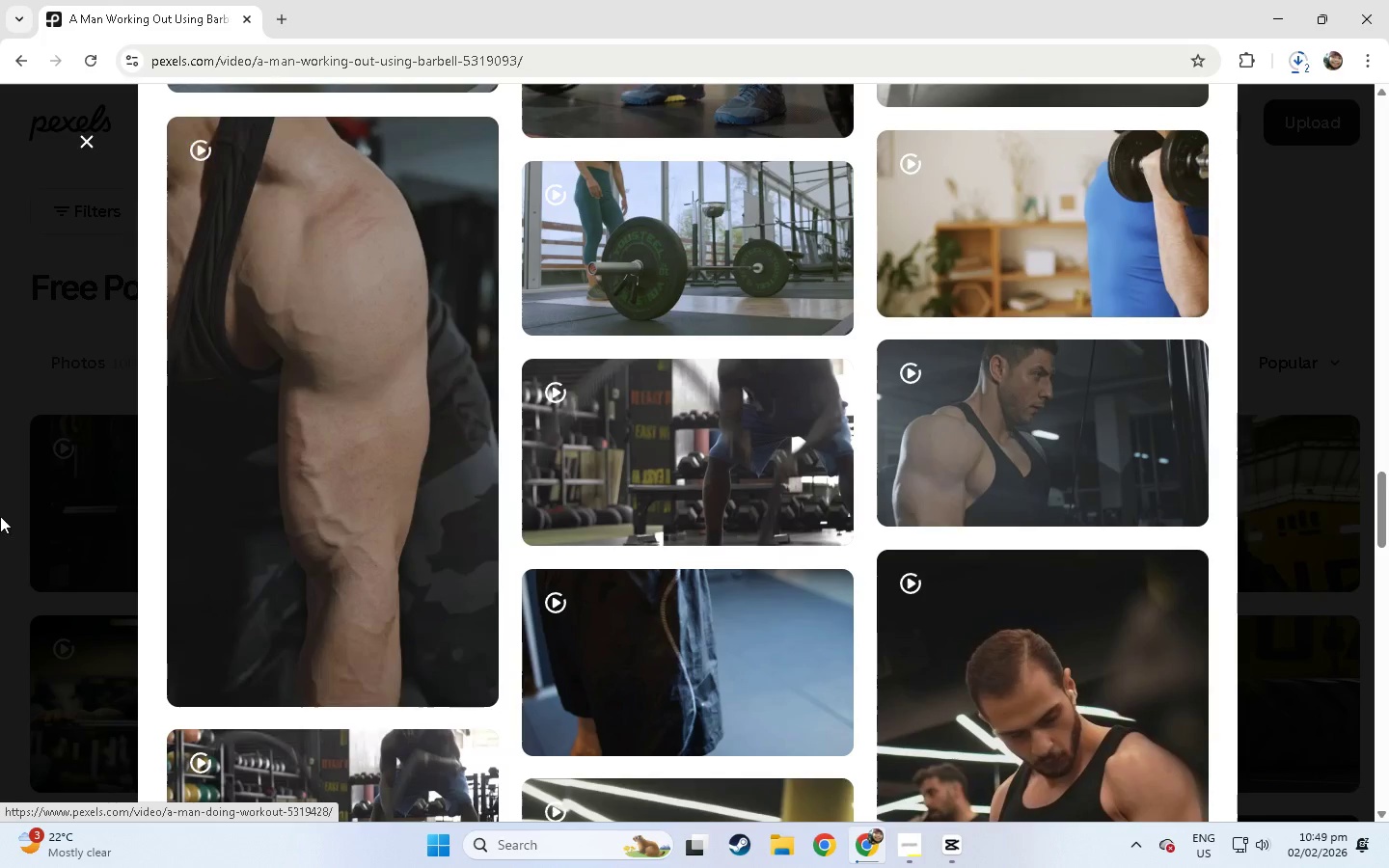 
left_click([0, 516])
 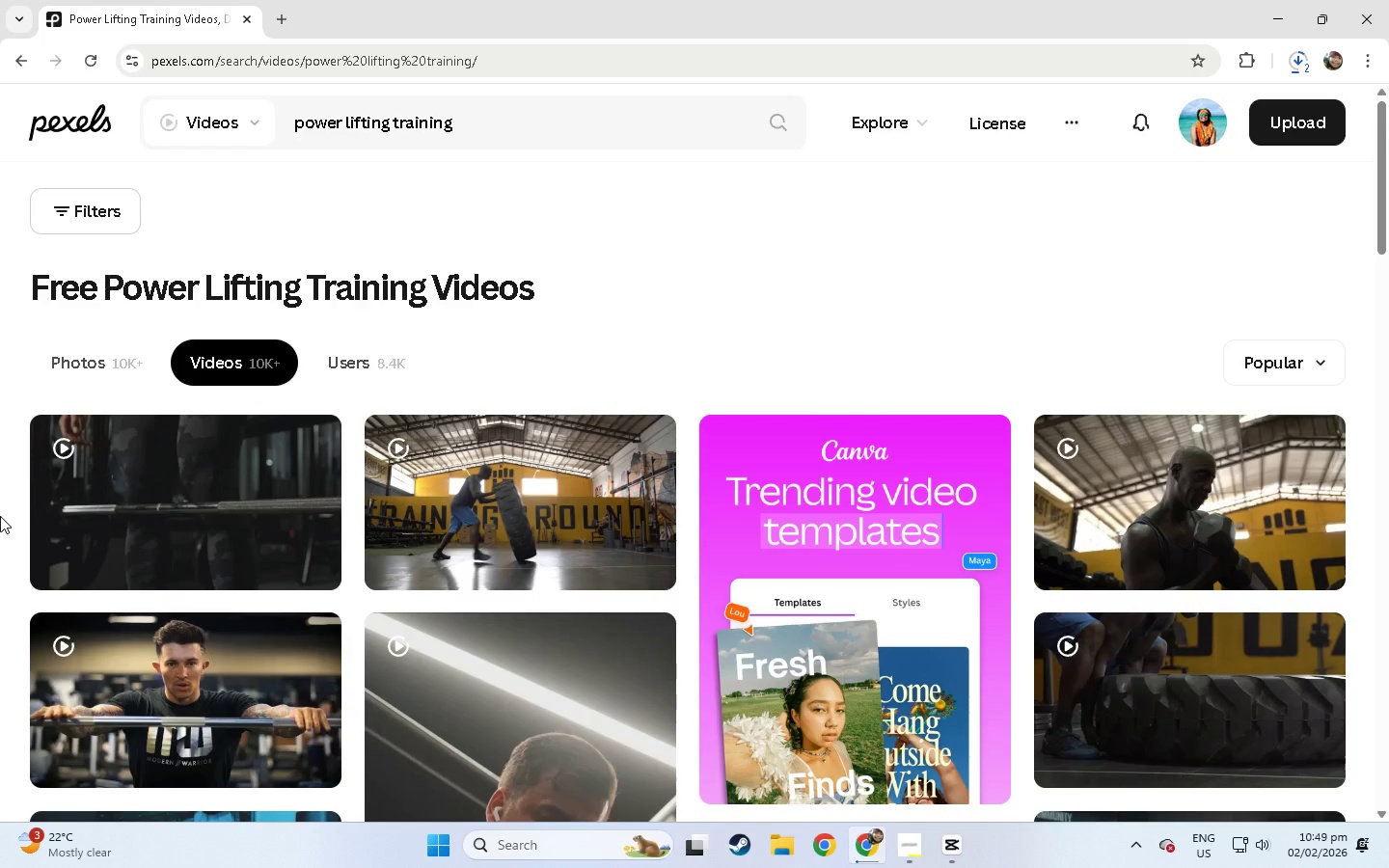 
scroll: coordinate [0, 516], scroll_direction: down, amount: 17.0
 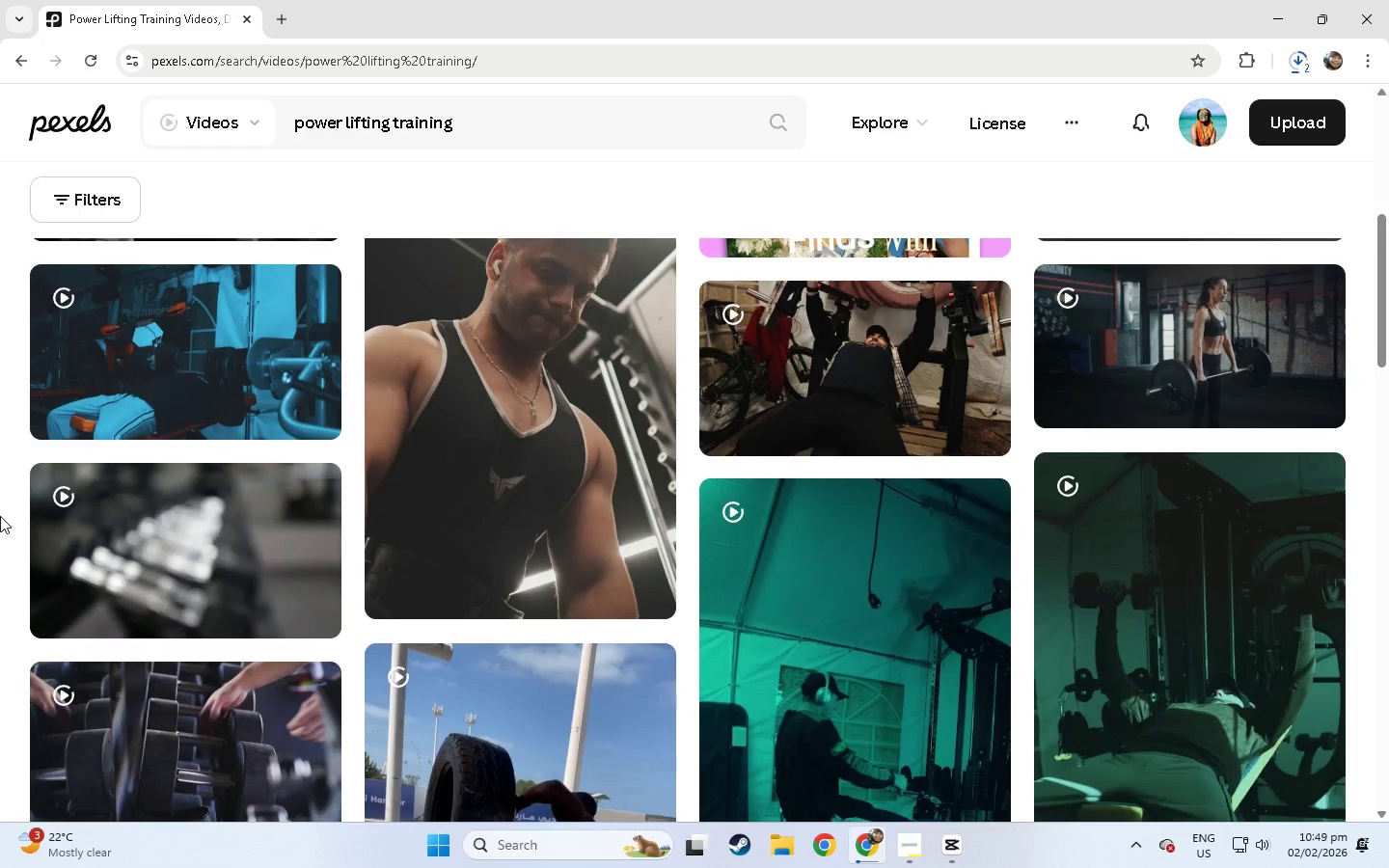 
wait(18.35)
 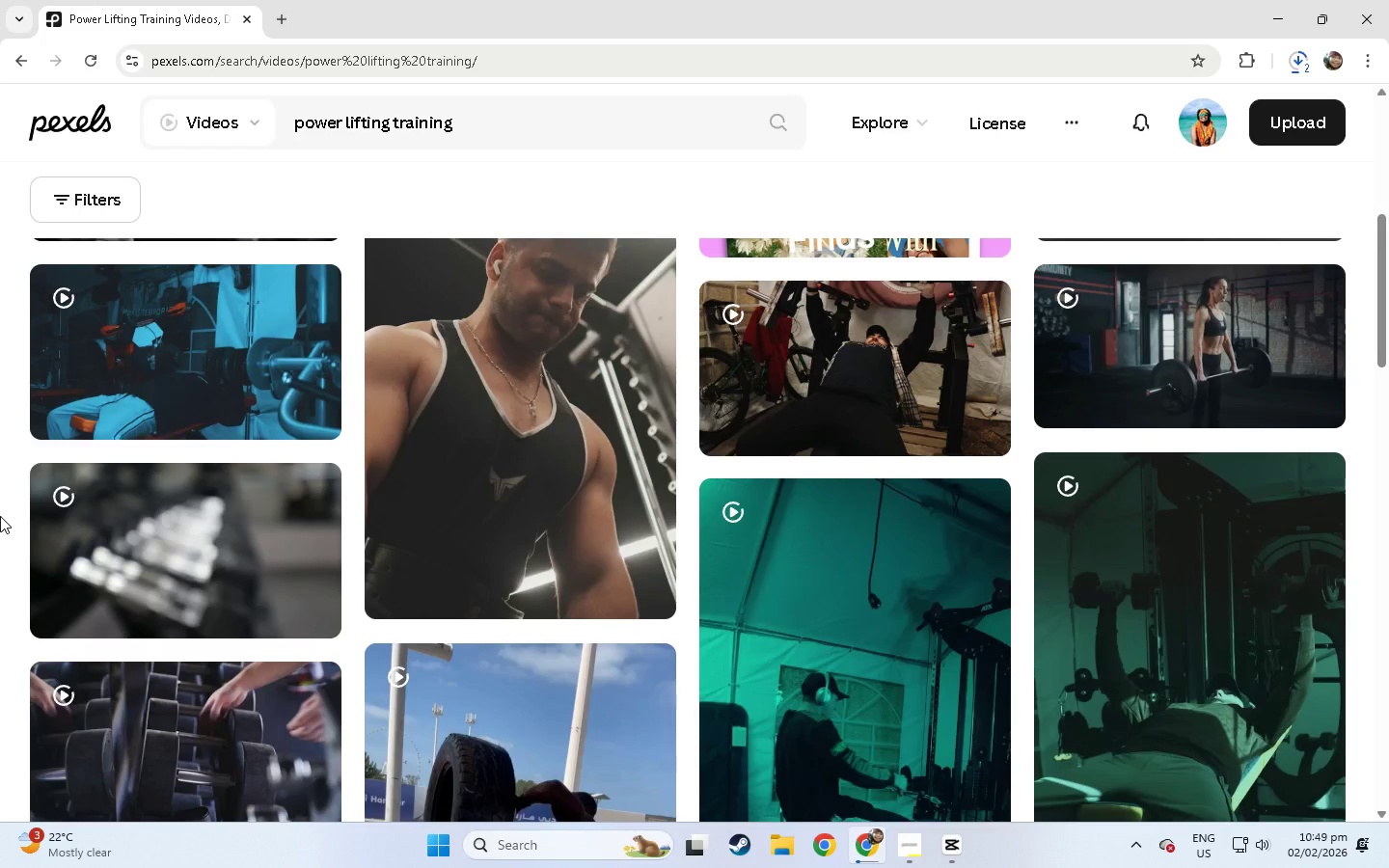 
scroll: coordinate [469, 637], scroll_direction: down, amount: 58.0
 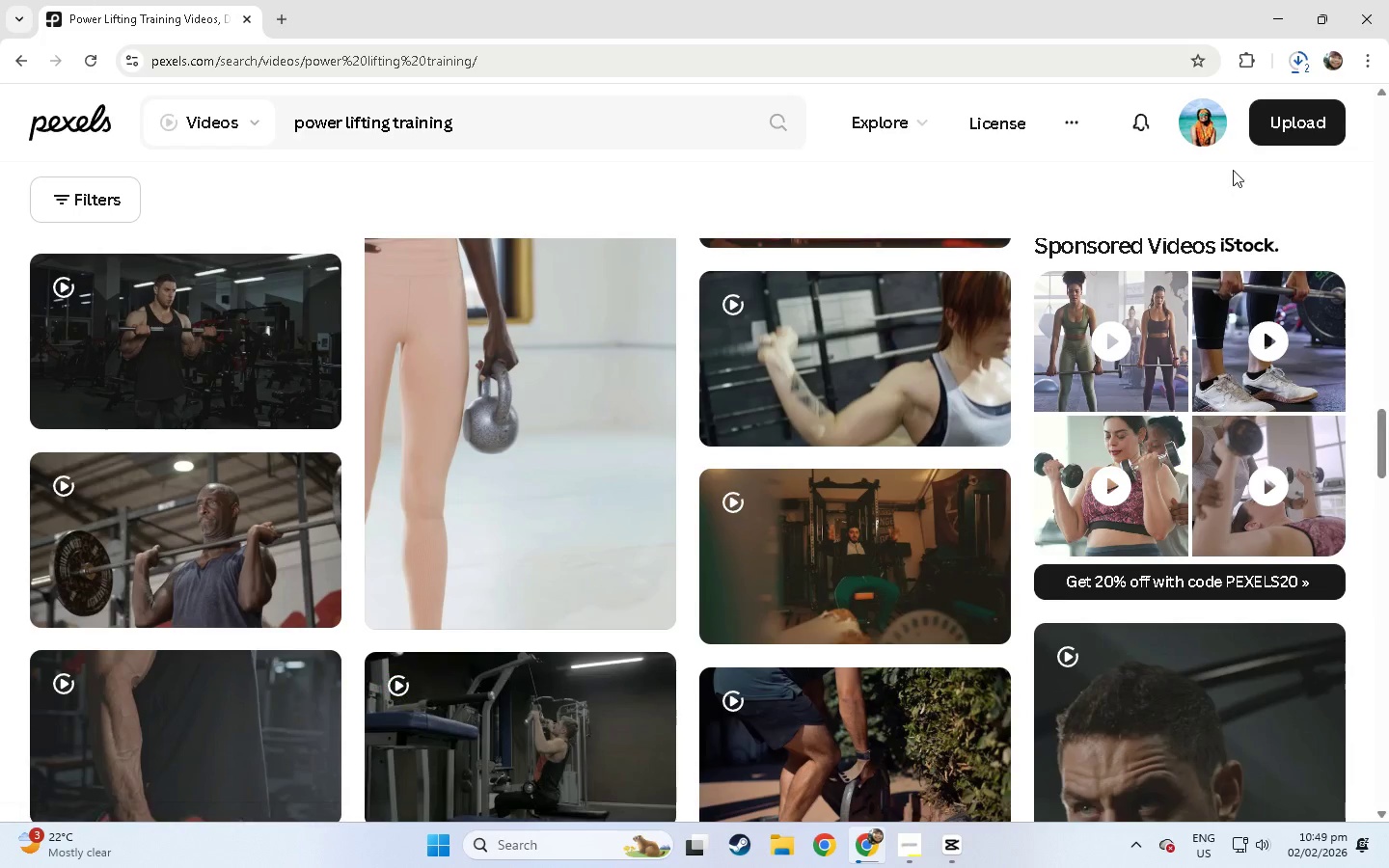 
left_click([1304, 73])
 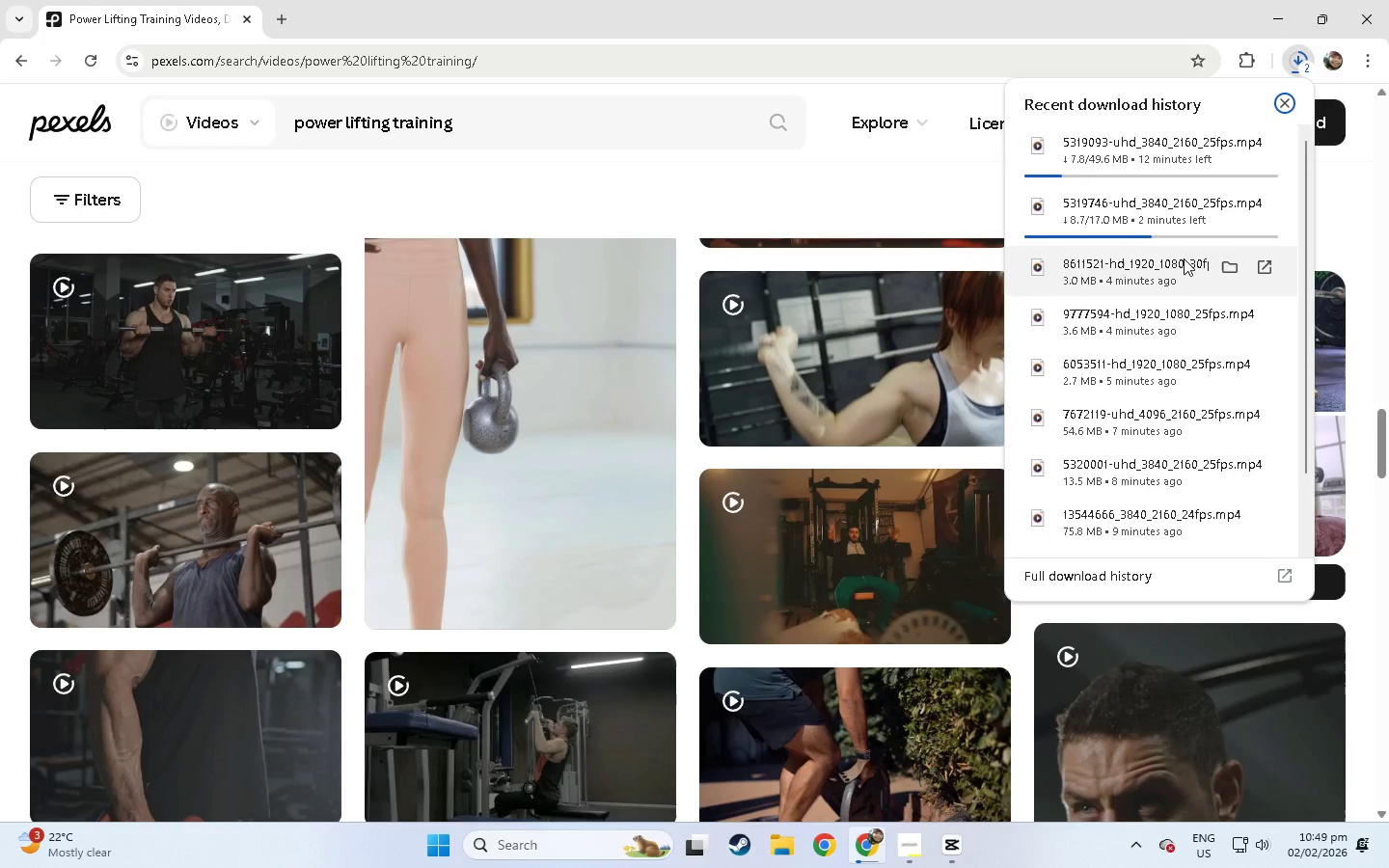 
left_click([800, 210])
 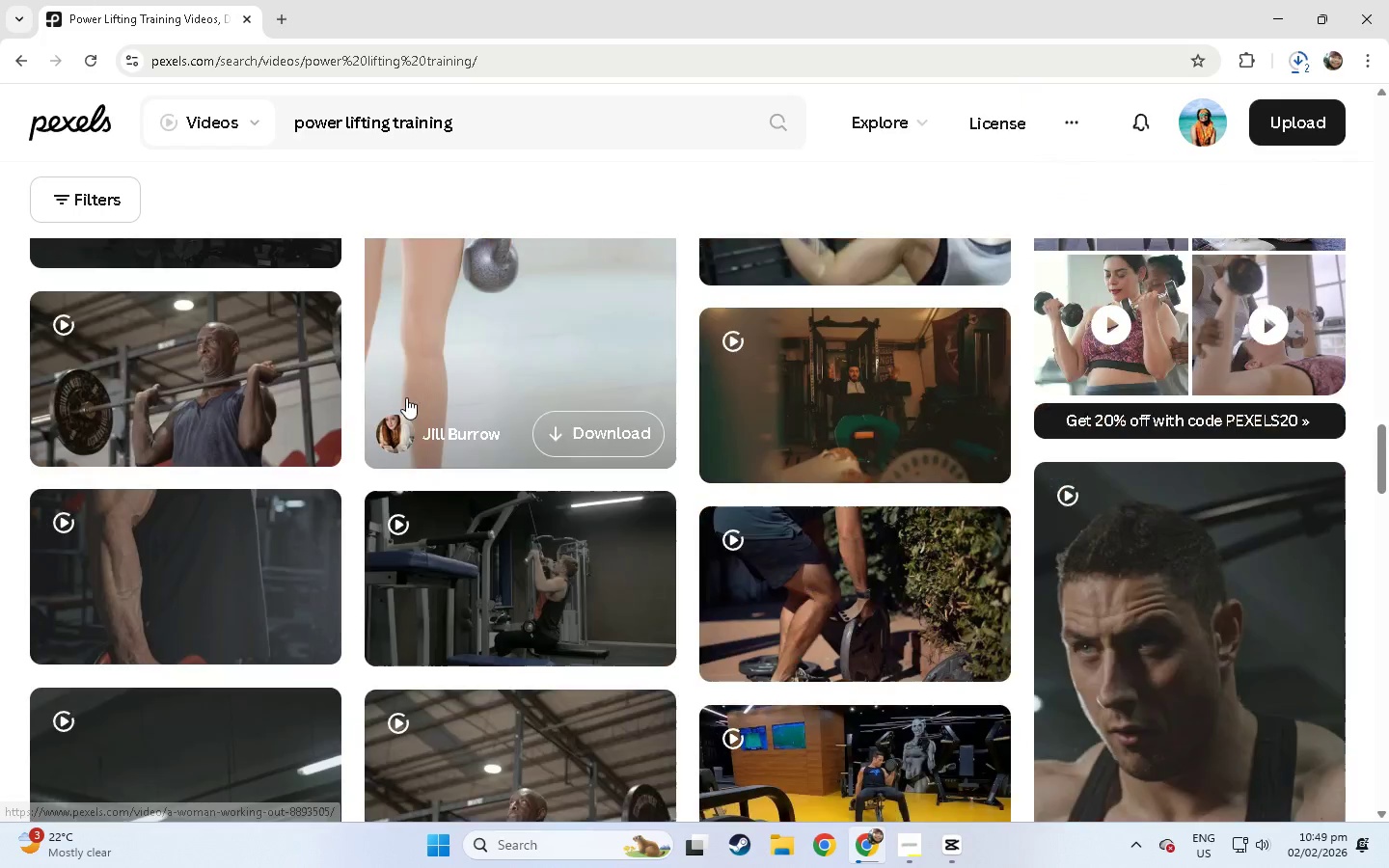 
scroll: coordinate [112, 482], scroll_direction: down, amount: 77.0
 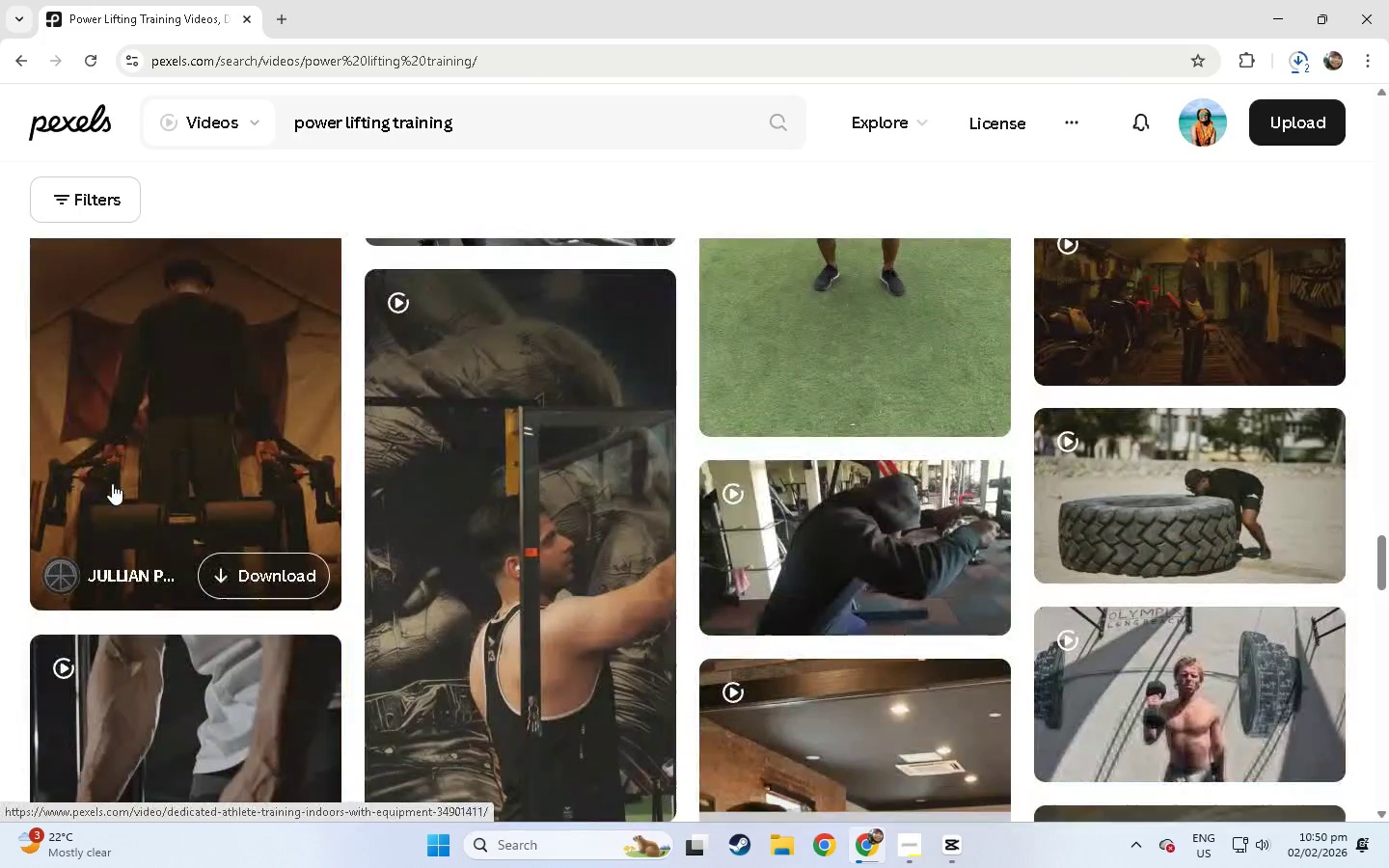 
scroll: coordinate [110, 484], scroll_direction: down, amount: 38.0
 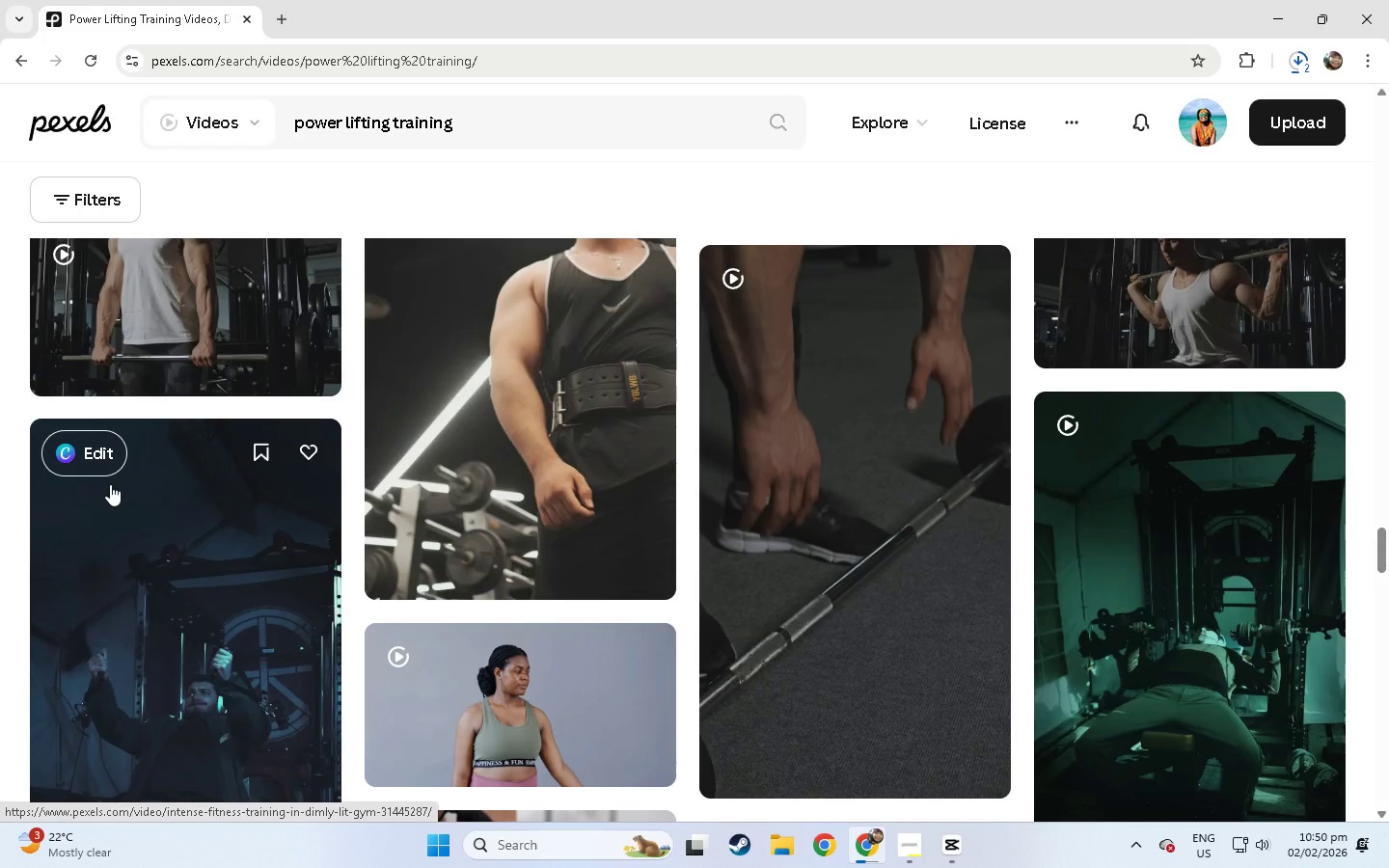 
wait(37.67)
 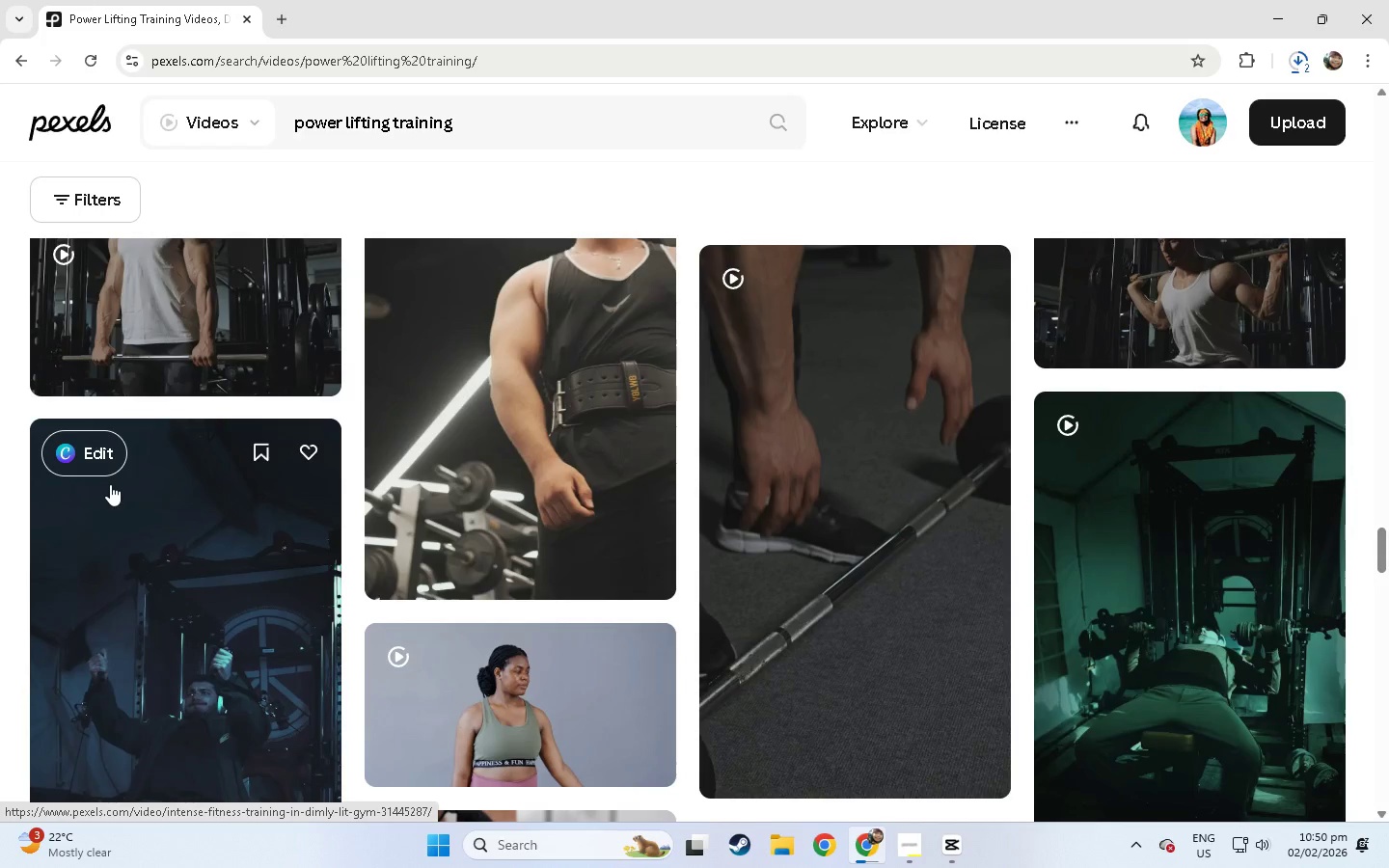 
scroll: coordinate [124, 518], scroll_direction: down, amount: 11.0
 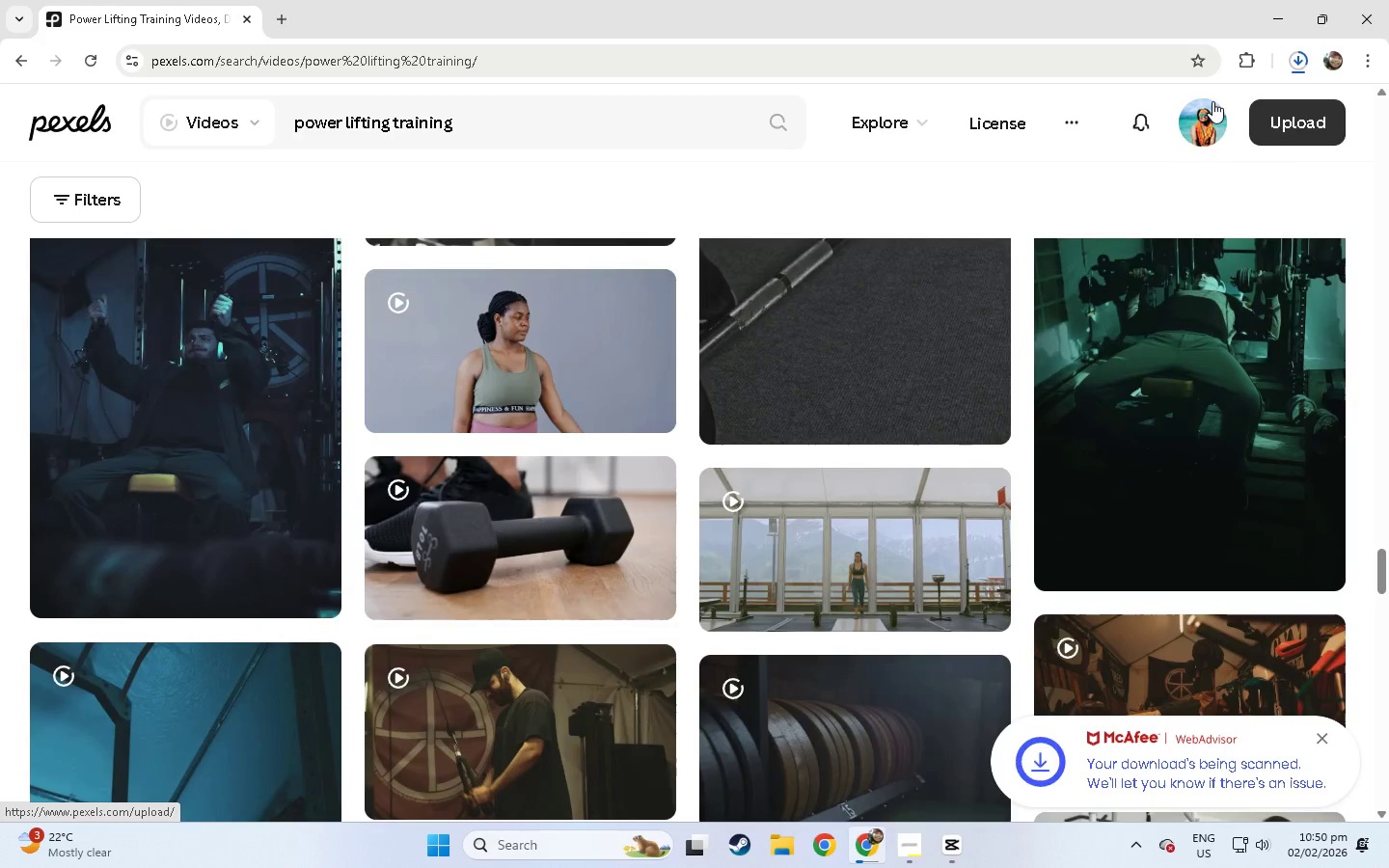 
left_click([1284, 66])
 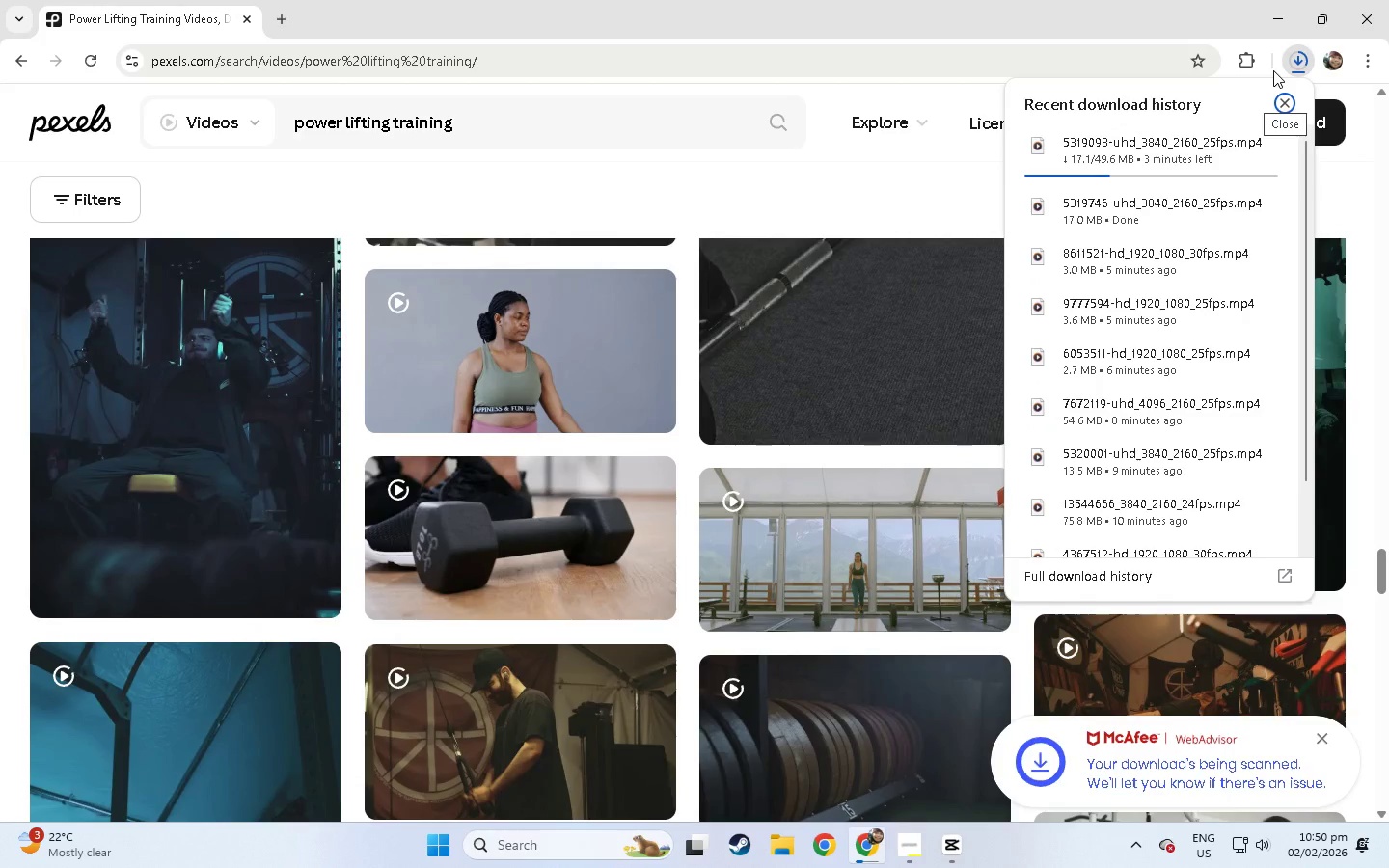 
left_click([864, 190])
 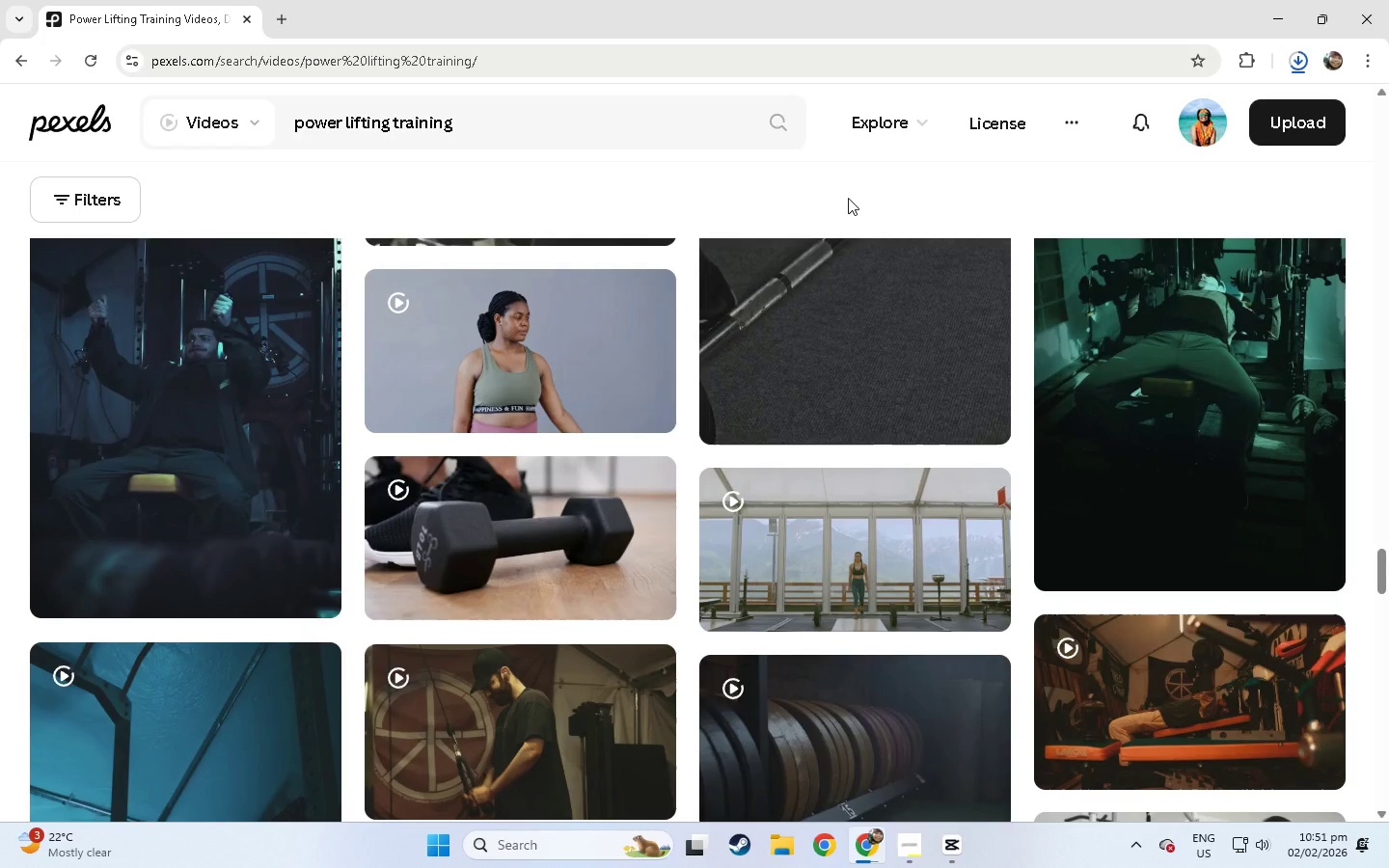 
wait(54.05)
 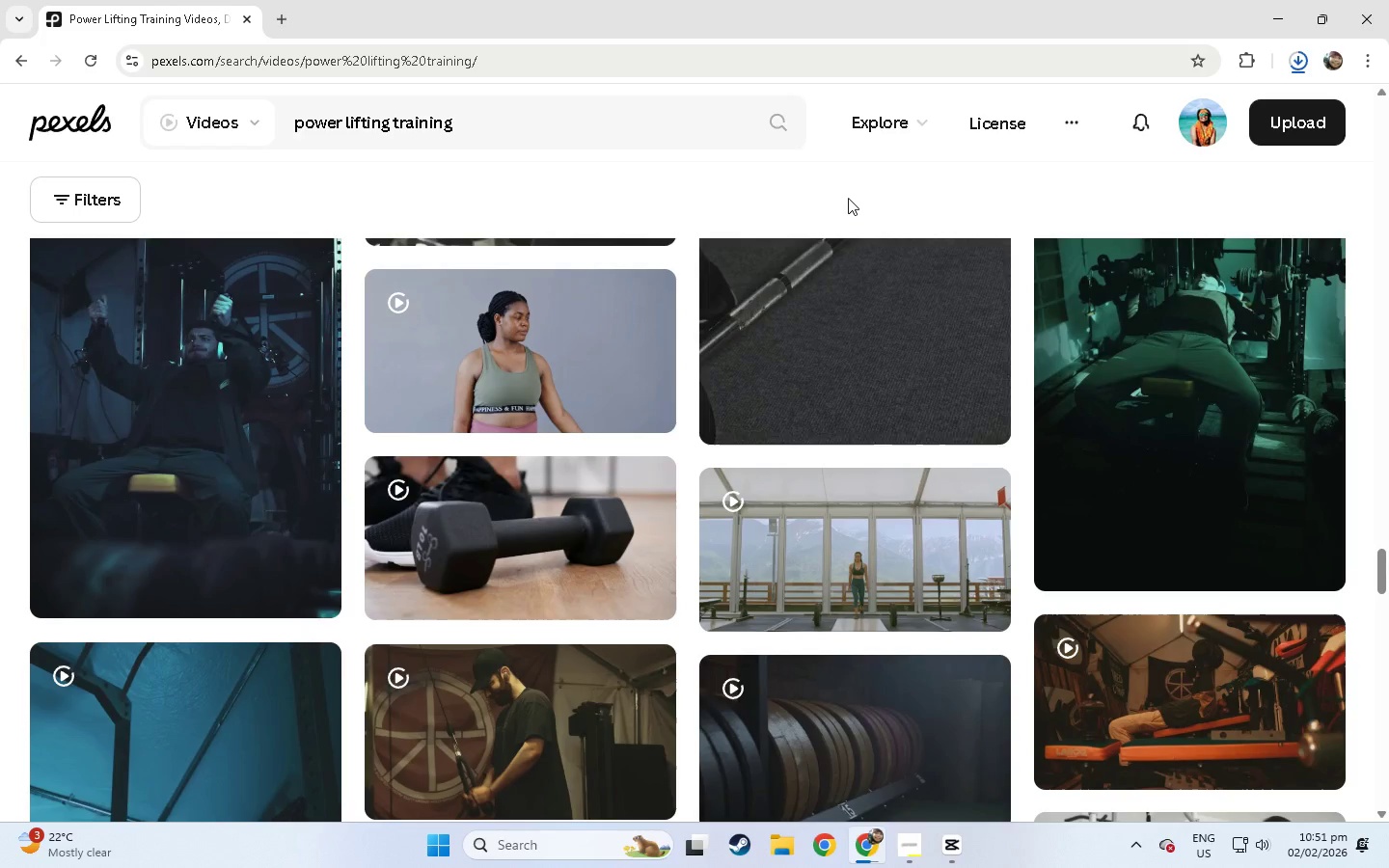 
scroll: coordinate [683, 596], scroll_direction: down, amount: 54.0
 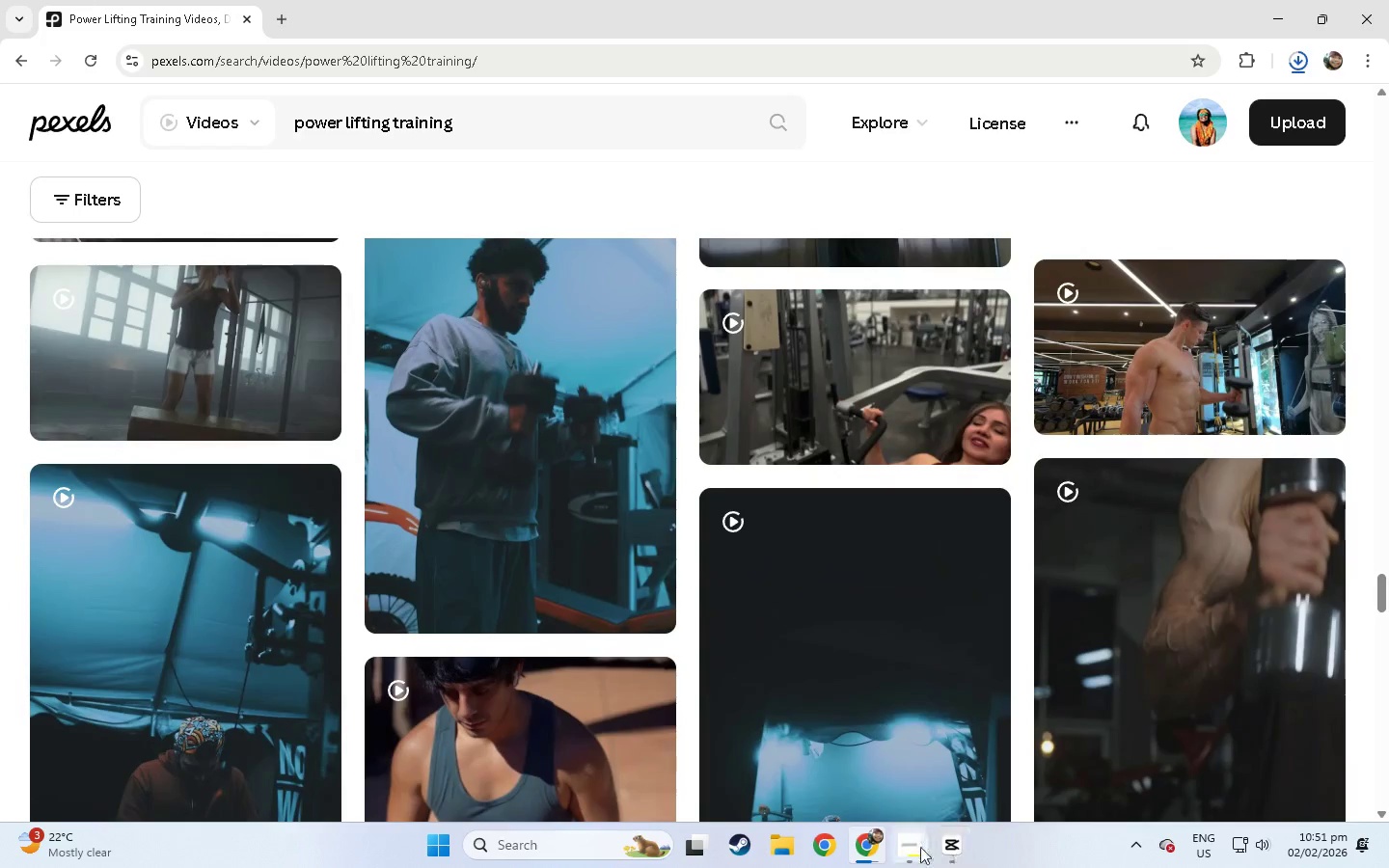 
left_click([898, 846])